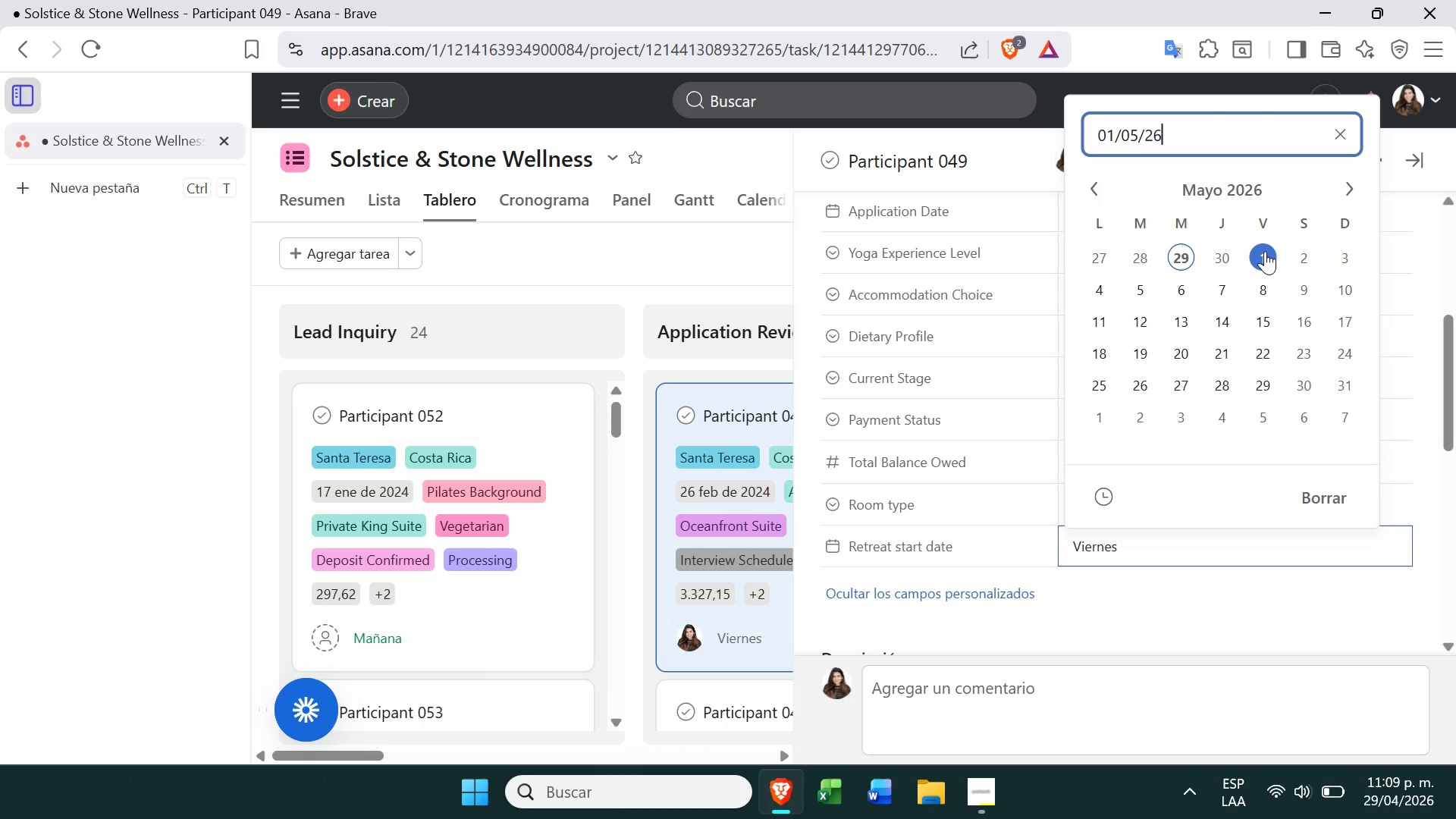 
left_click([1271, 253])
 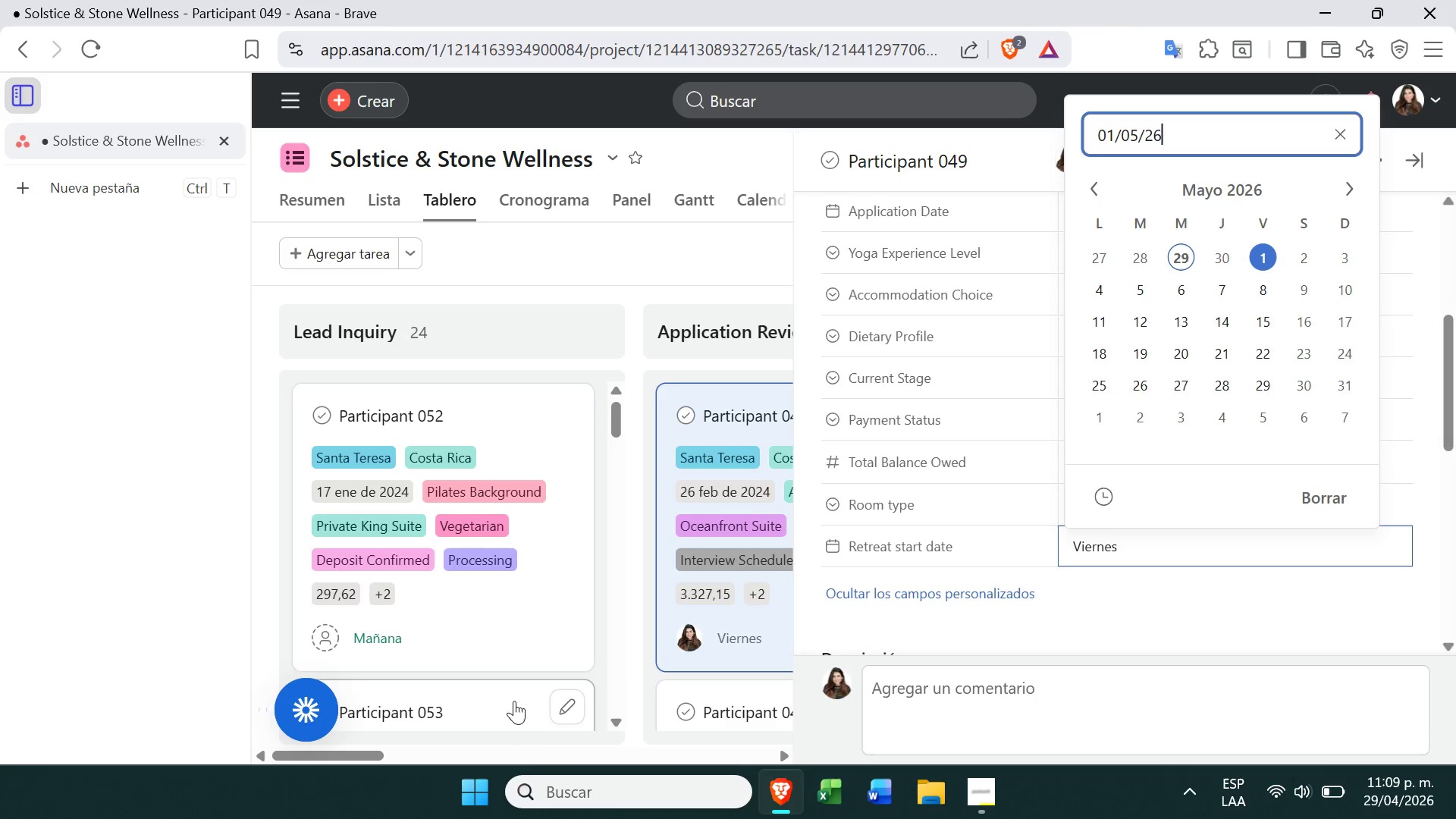 
left_click([492, 695])
 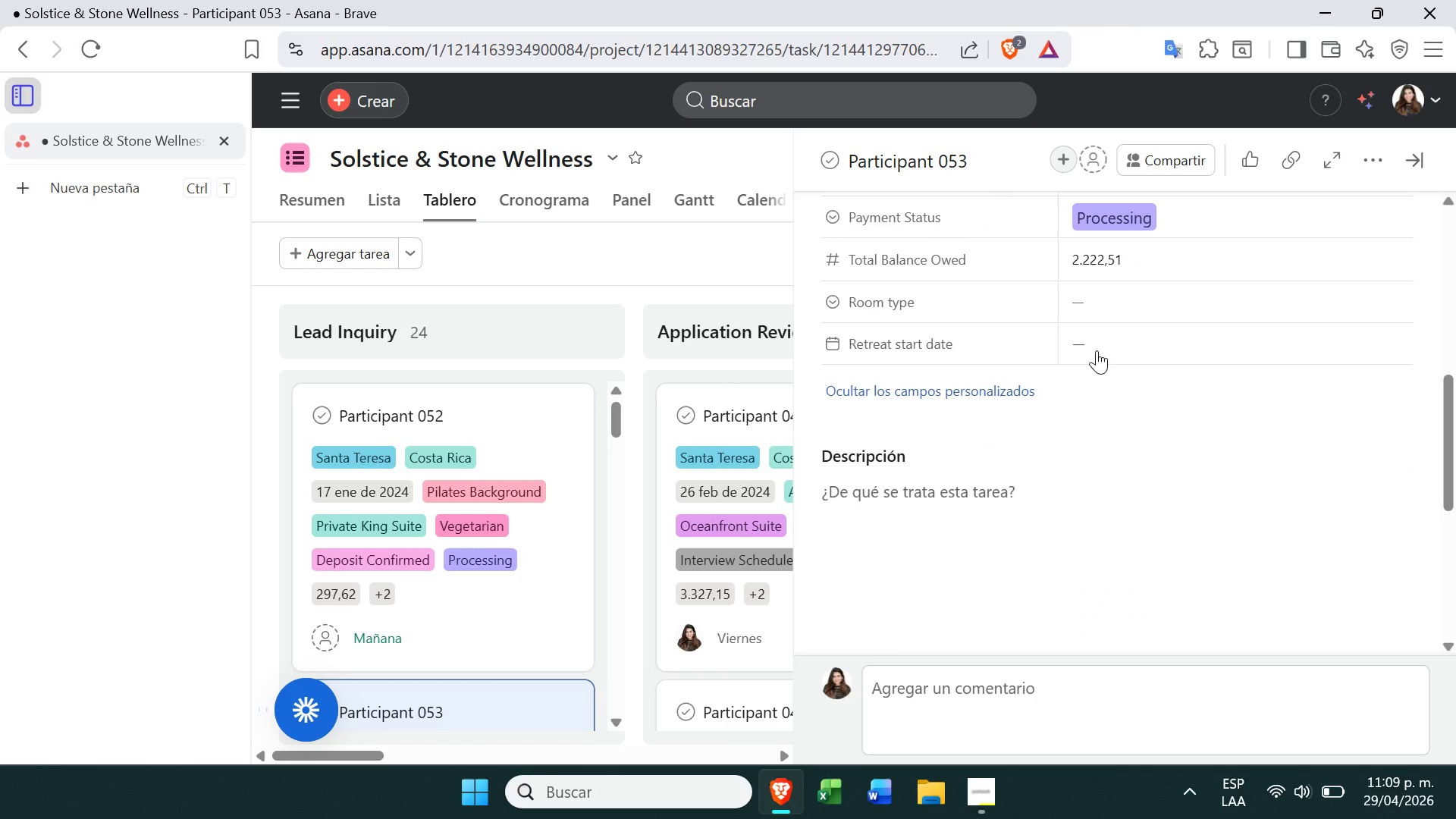 
left_click([1107, 331])
 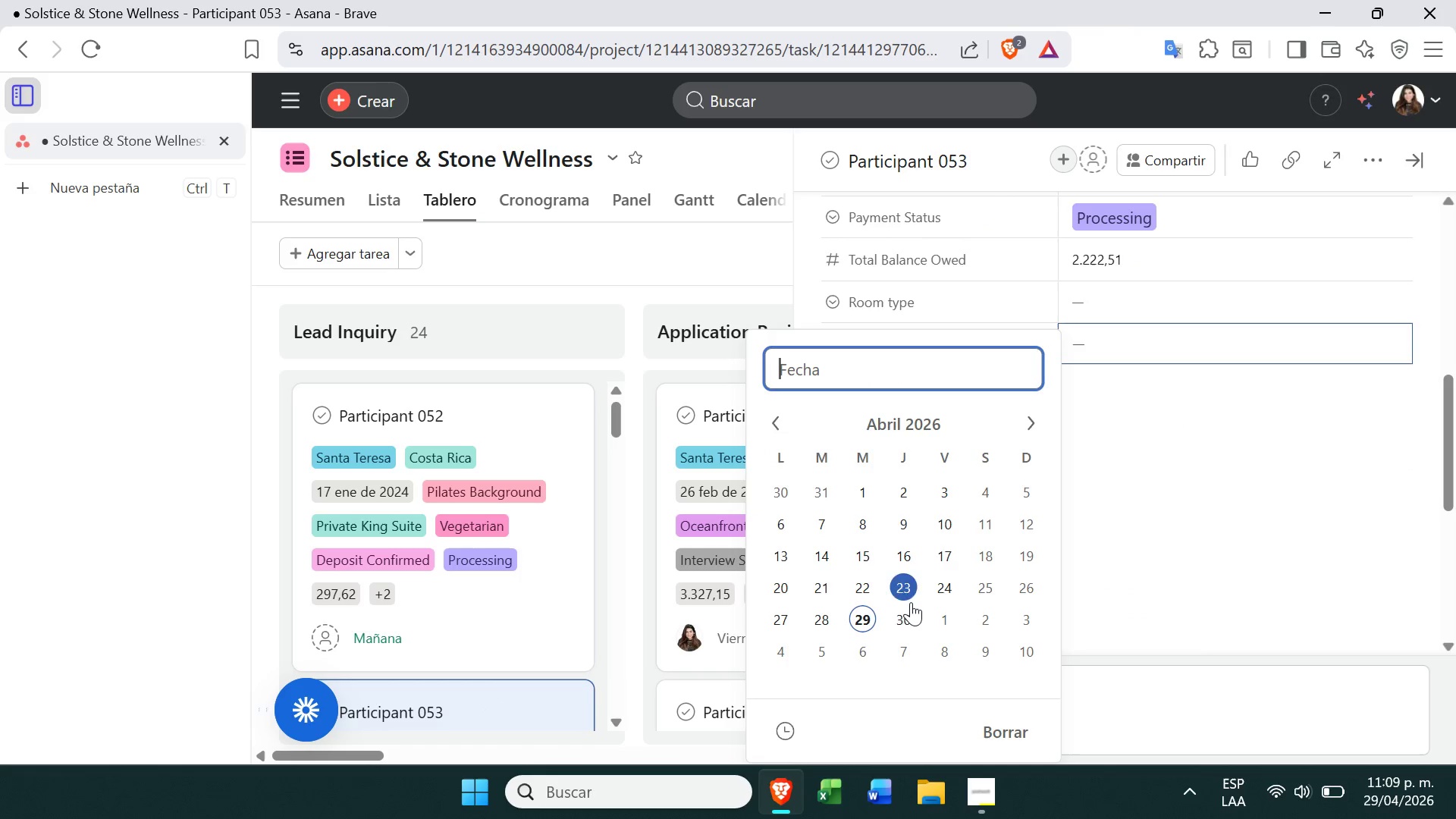 
left_click([911, 607])
 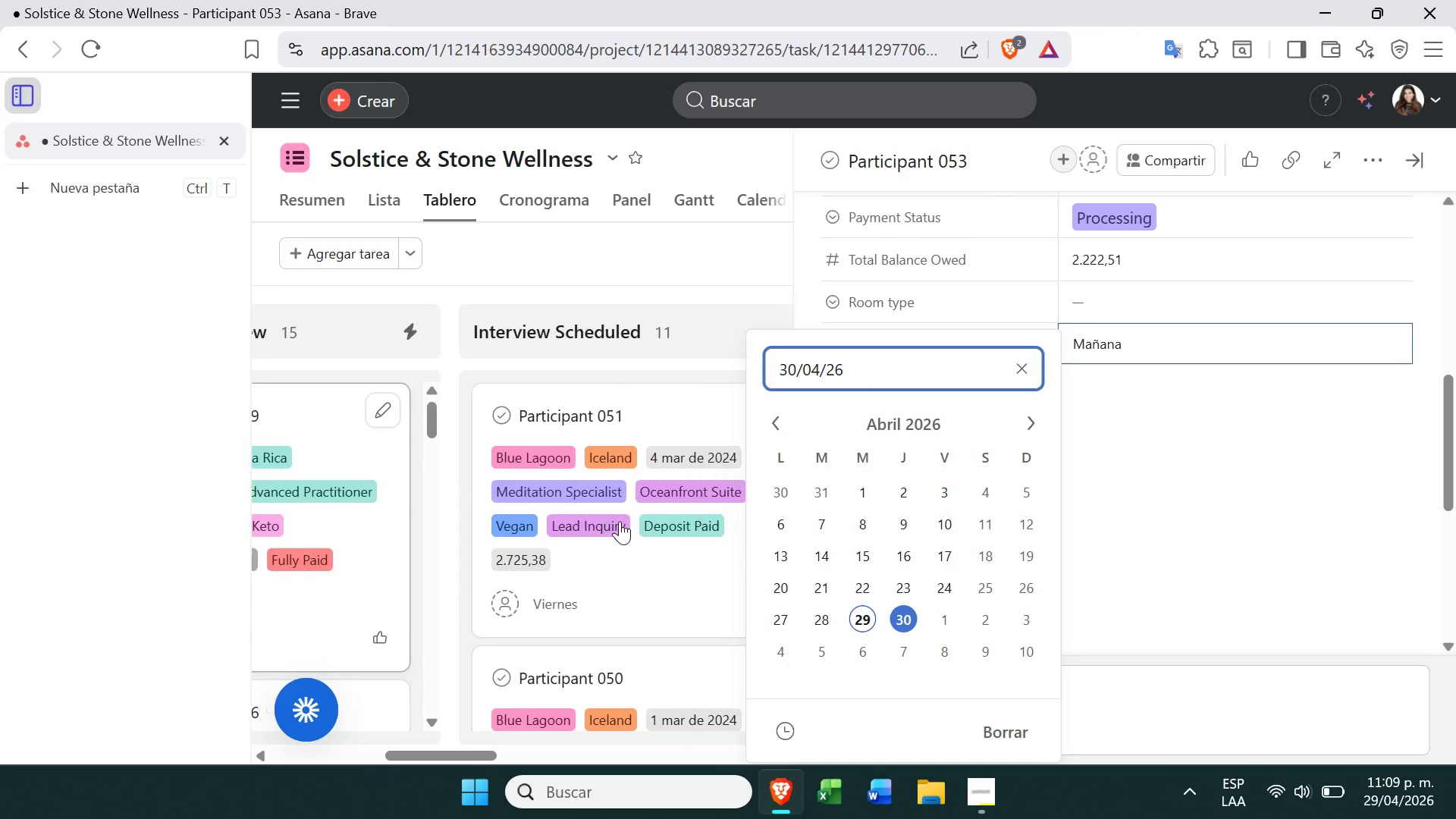 
left_click([600, 554])
 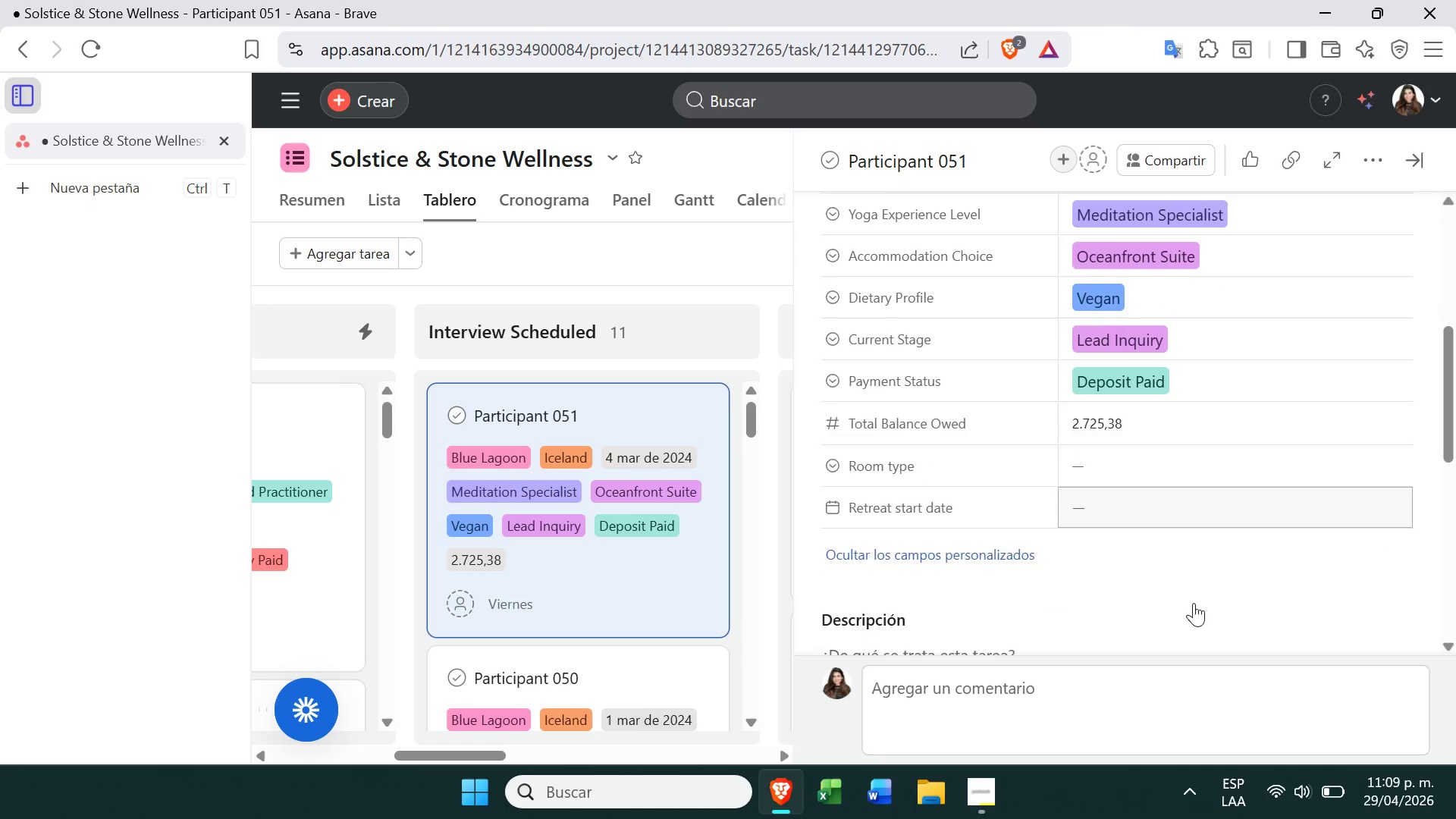 
left_click([1159, 475])
 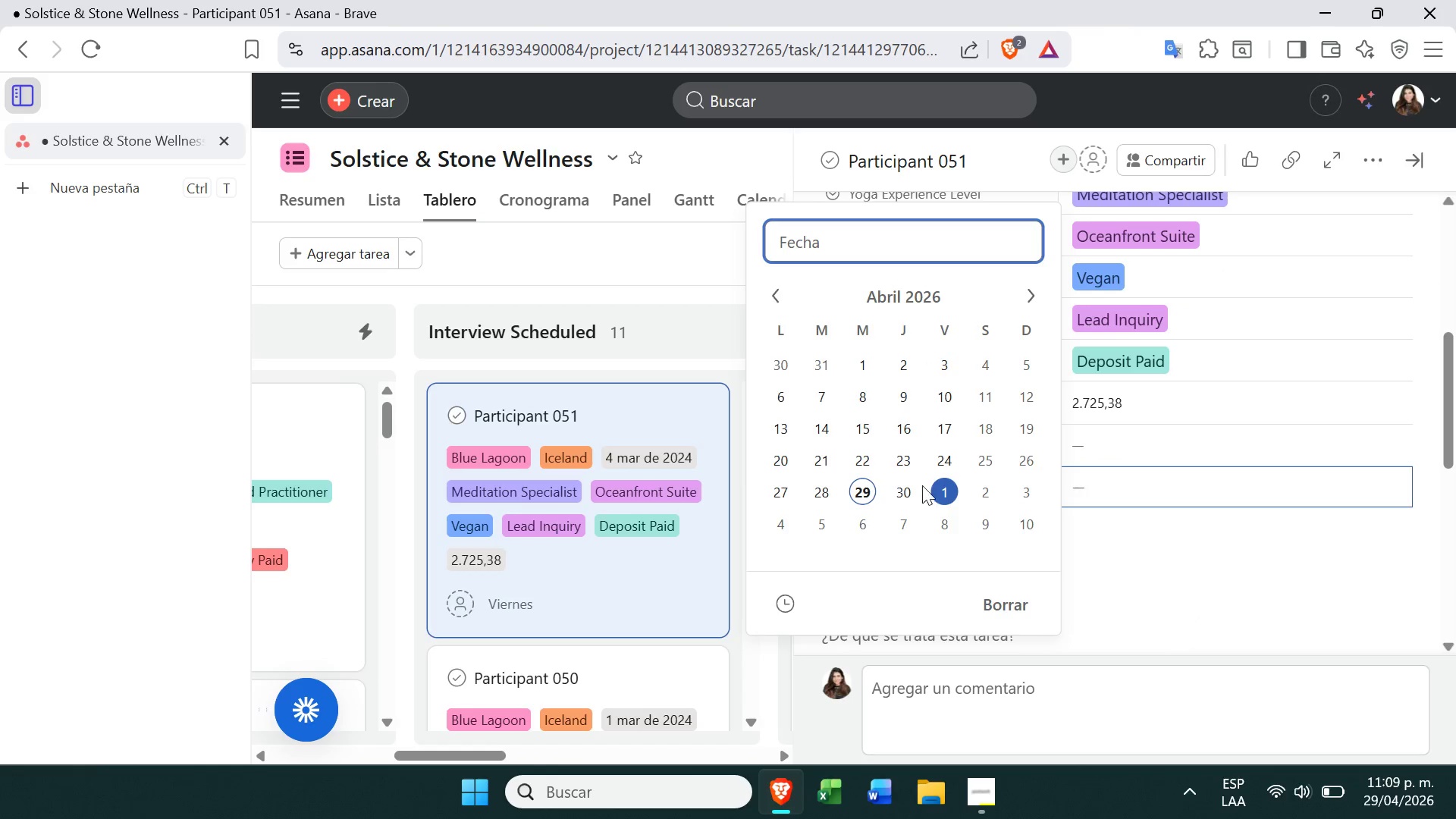 
left_click([943, 485])
 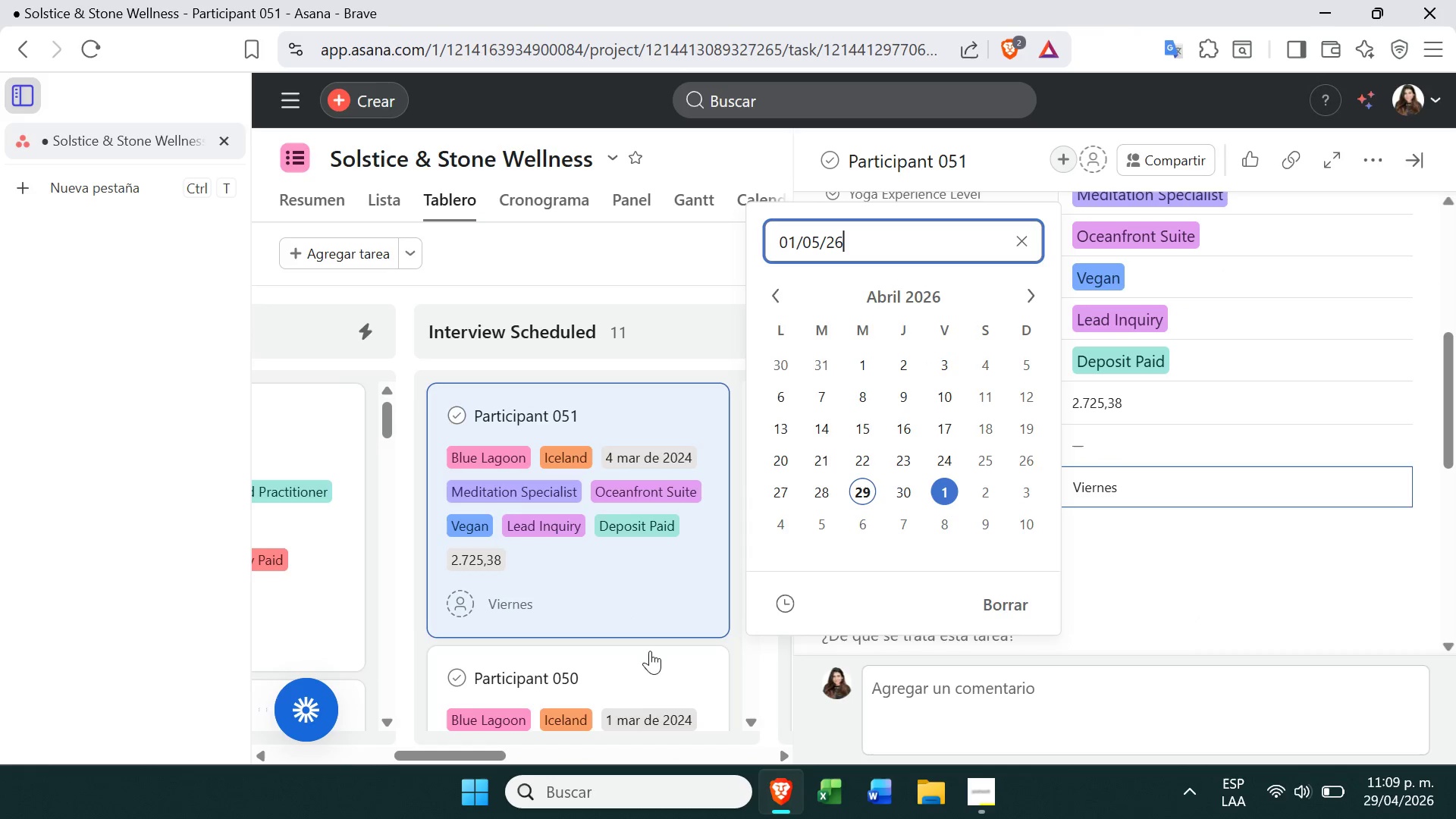 
left_click([682, 654])
 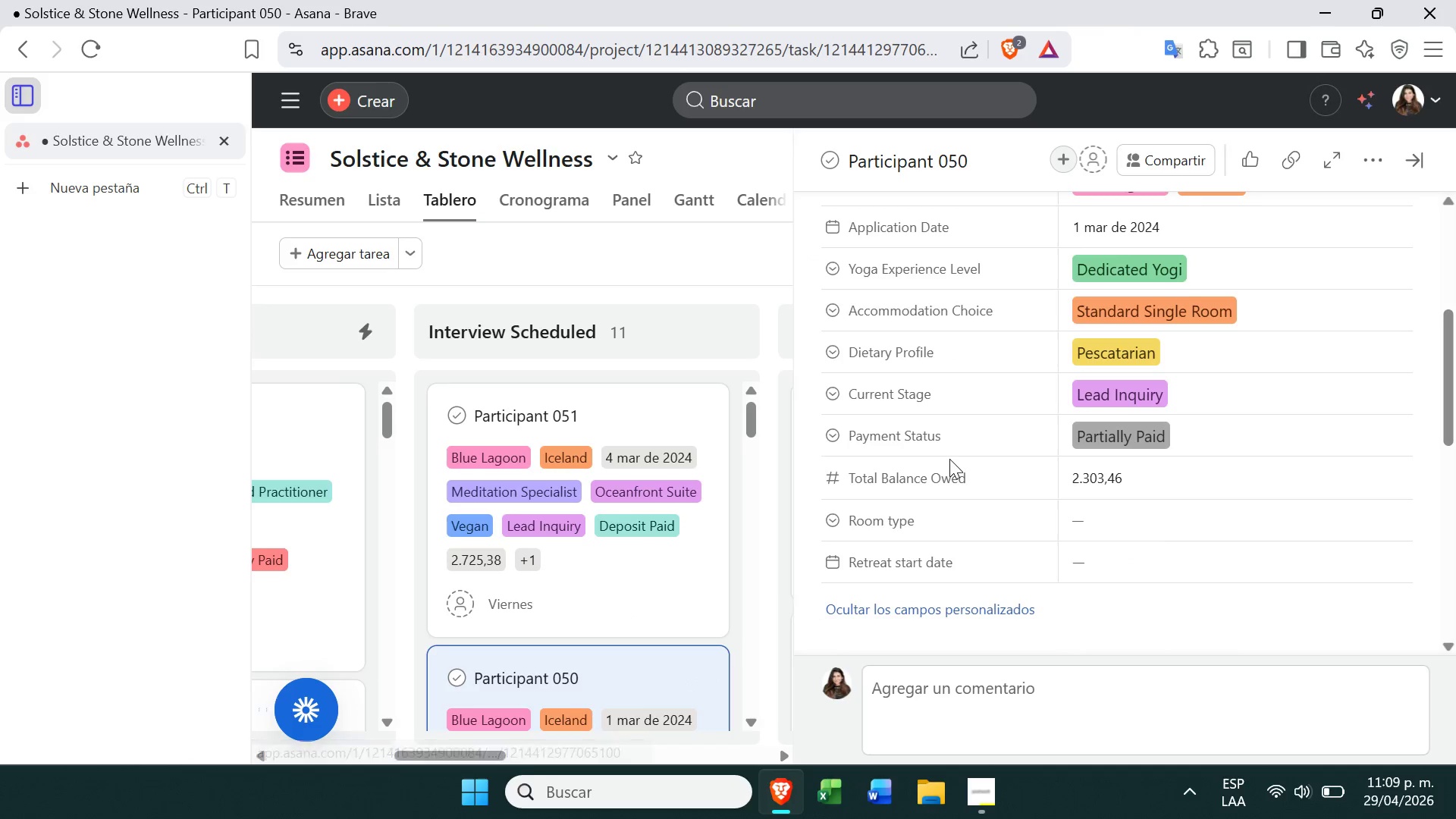 
left_click([1080, 563])
 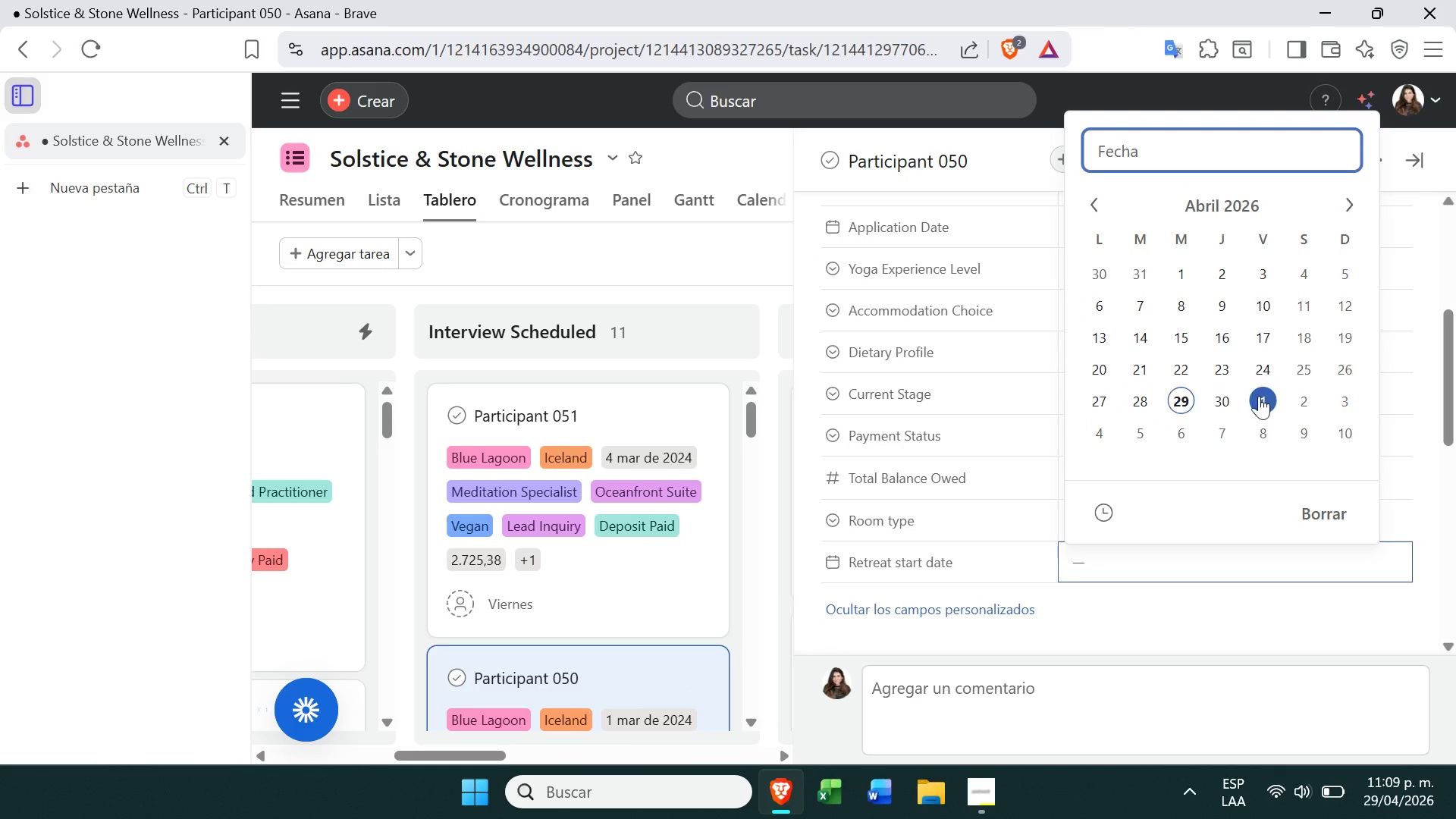 
left_click([1264, 394])
 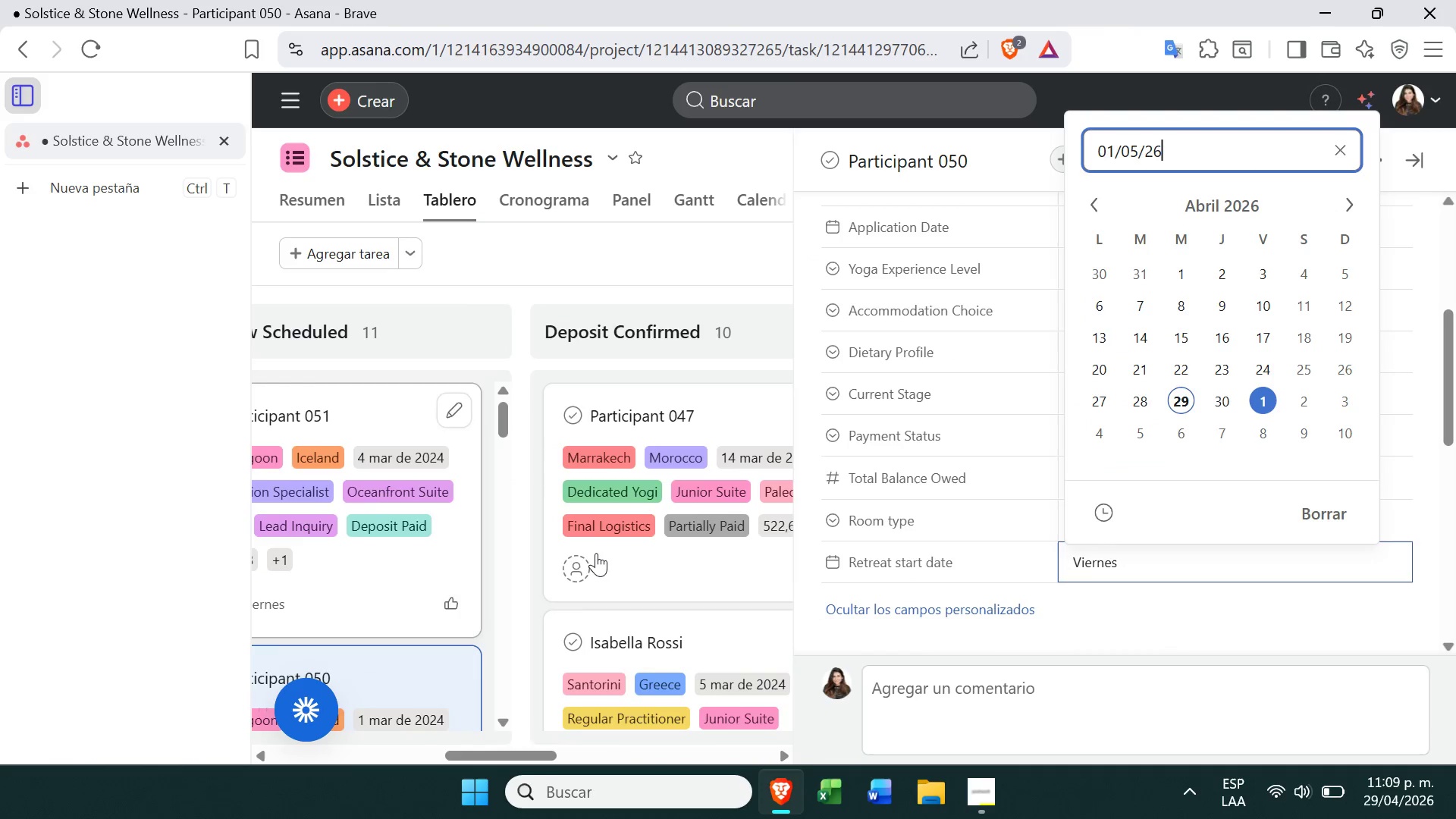 
left_click([598, 570])
 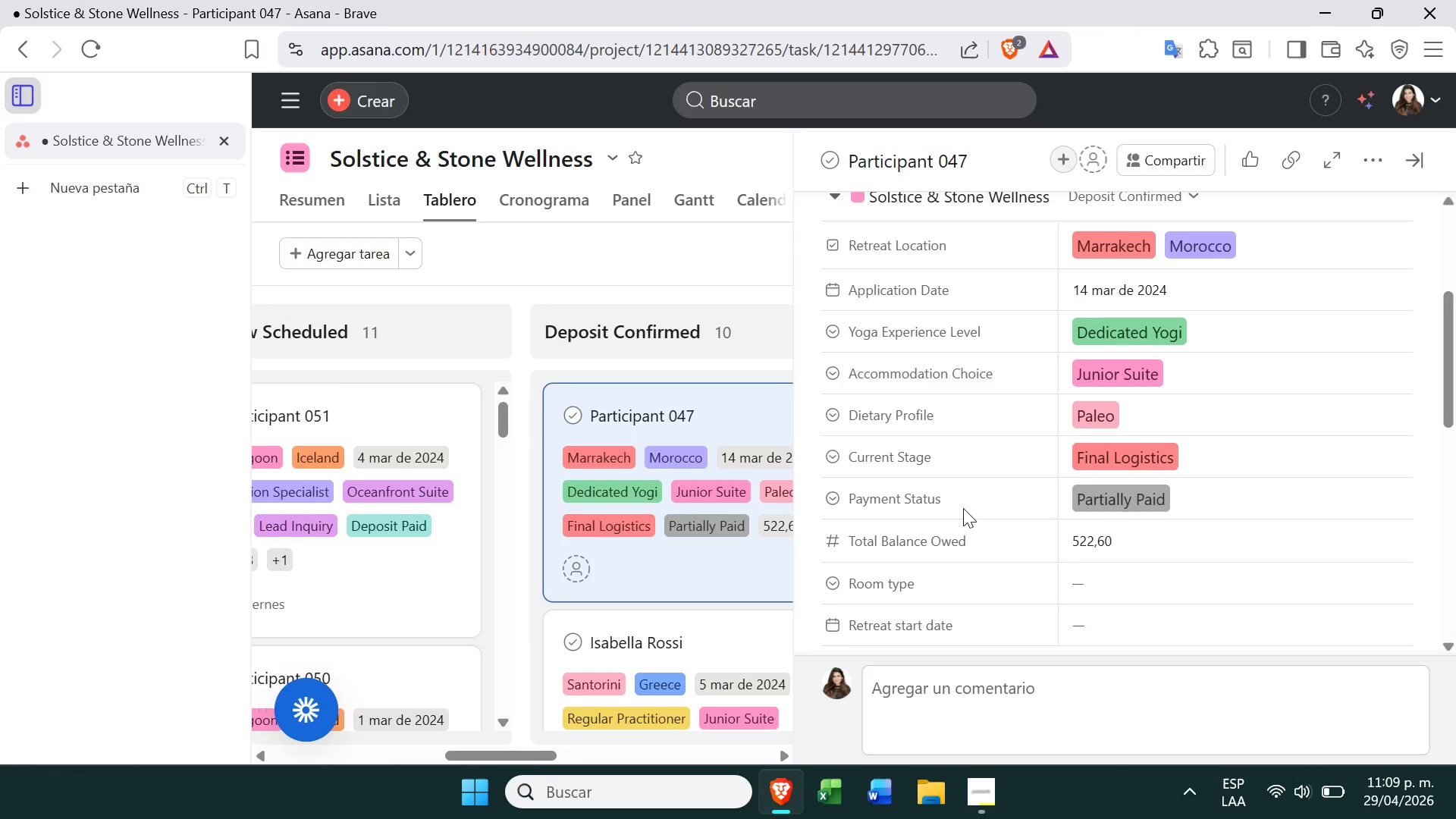 
left_click([1109, 632])
 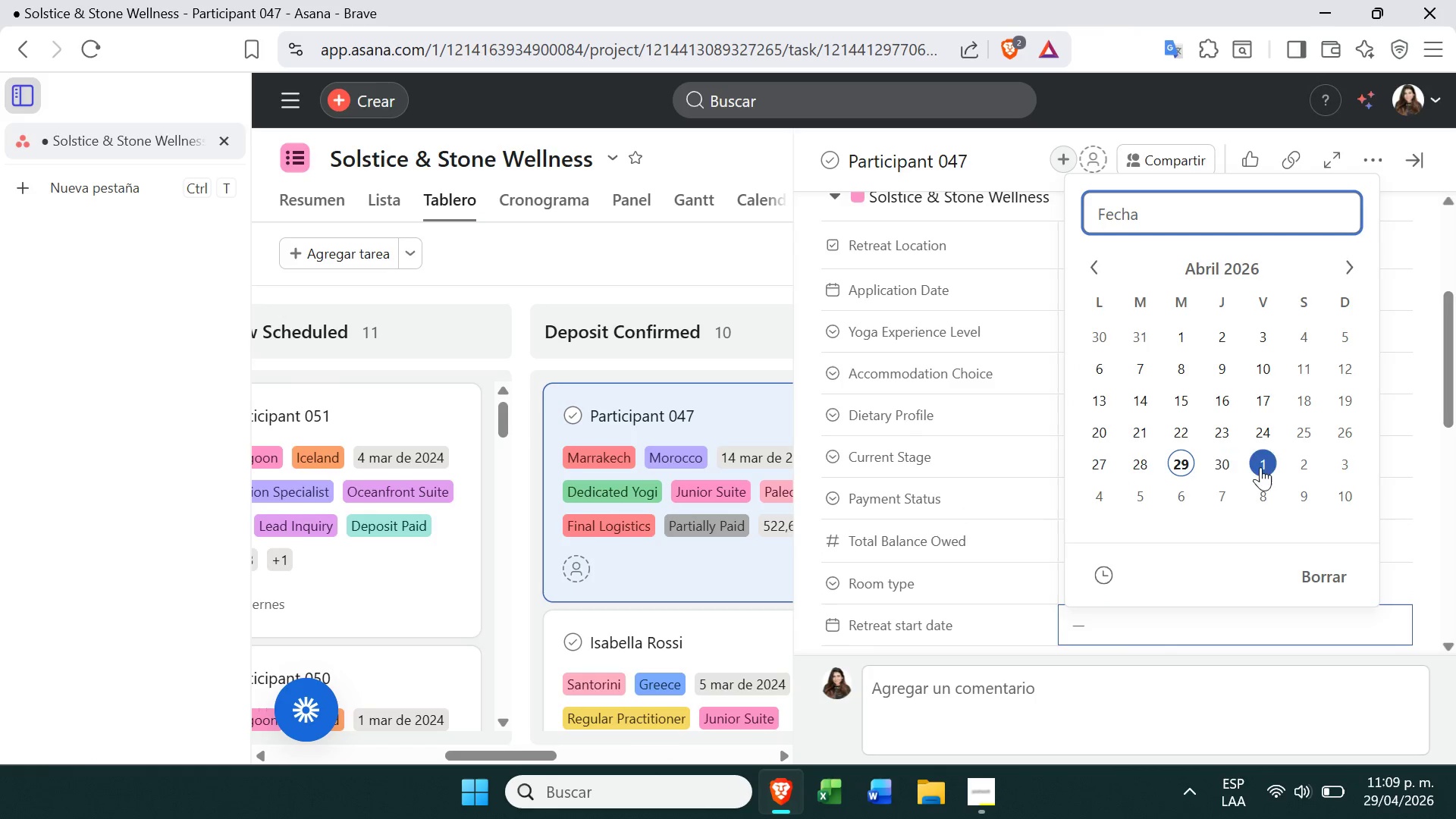 
left_click([1263, 466])
 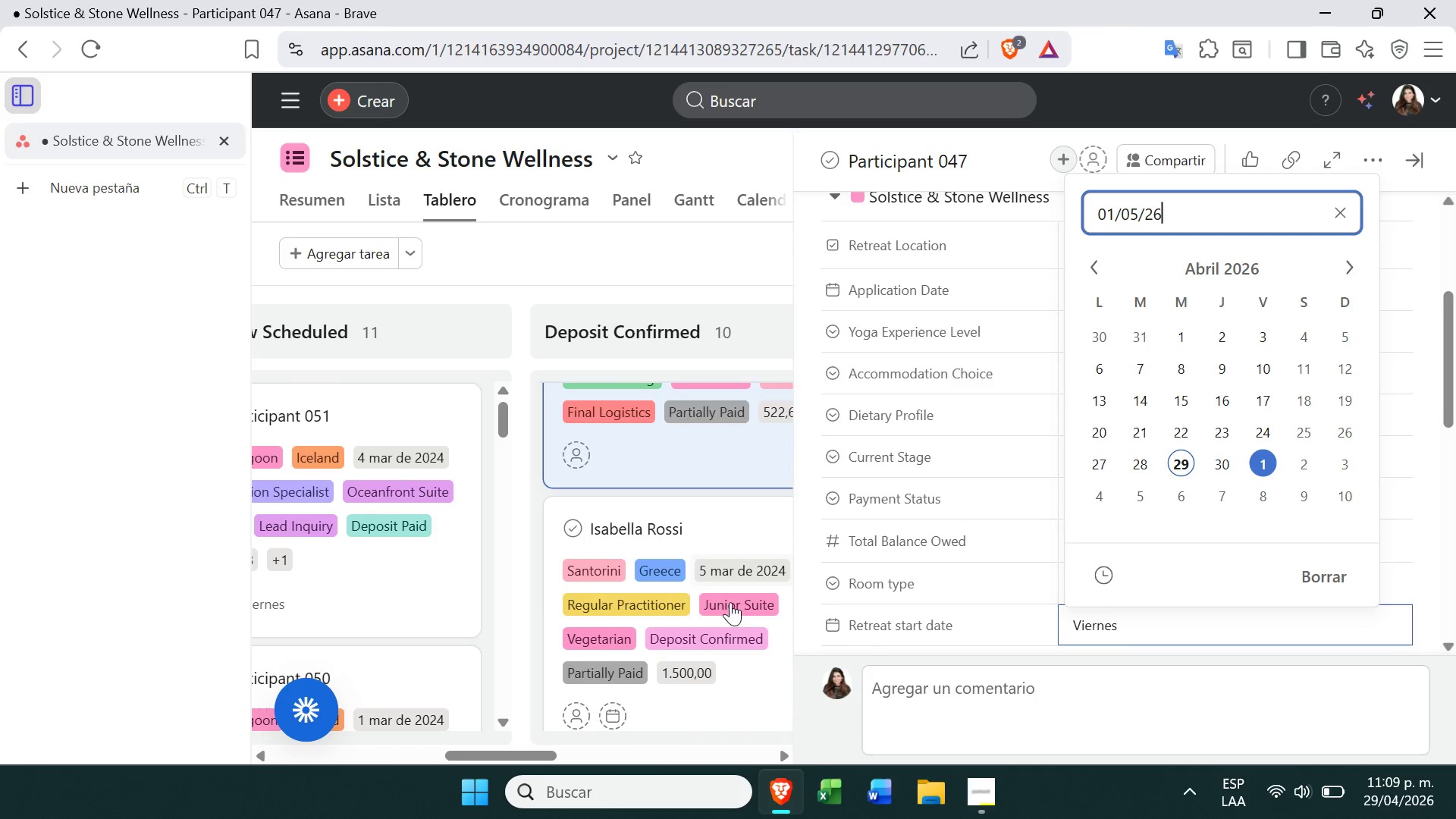 
left_click([757, 676])
 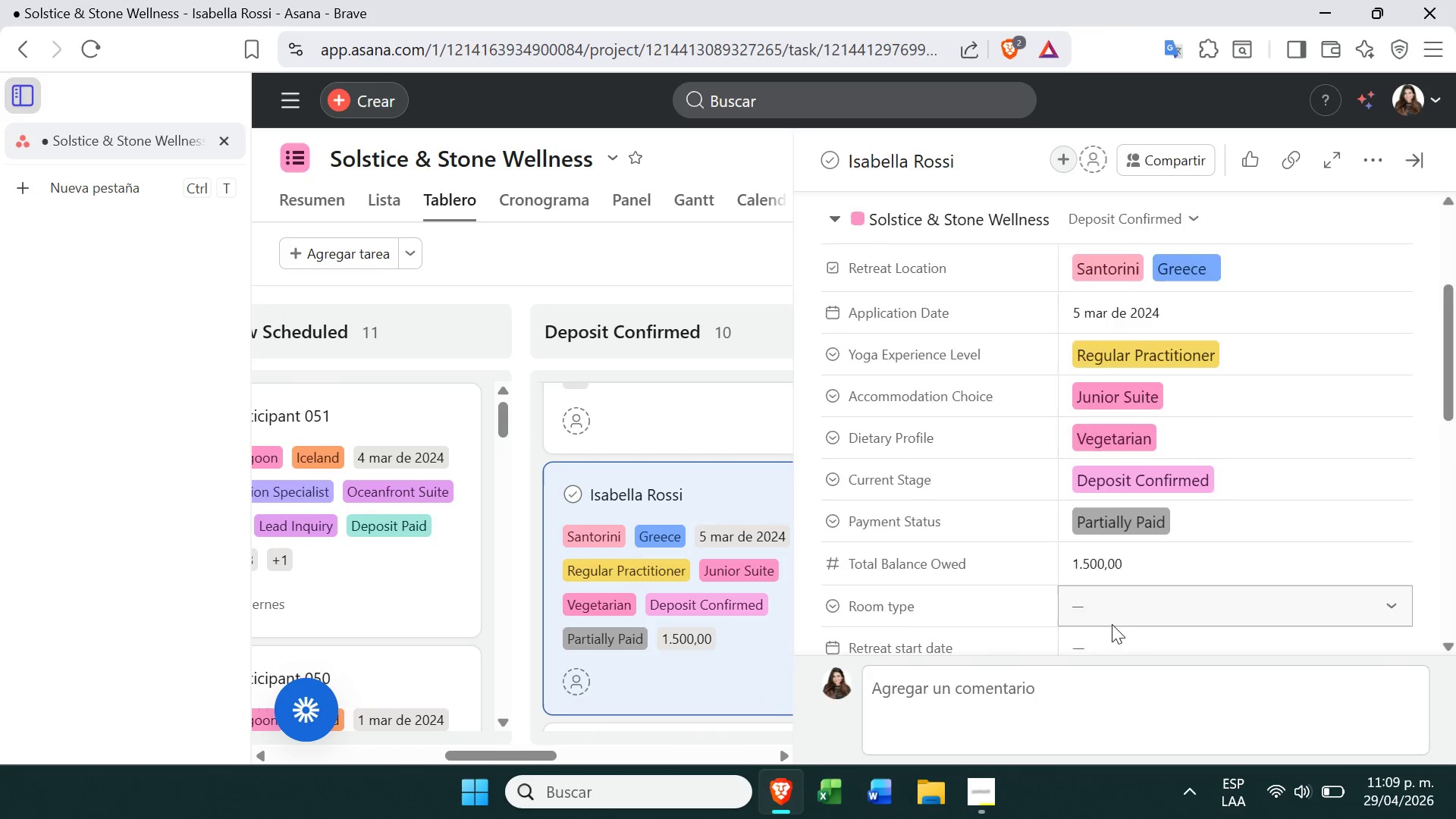 
left_click([1134, 606])
 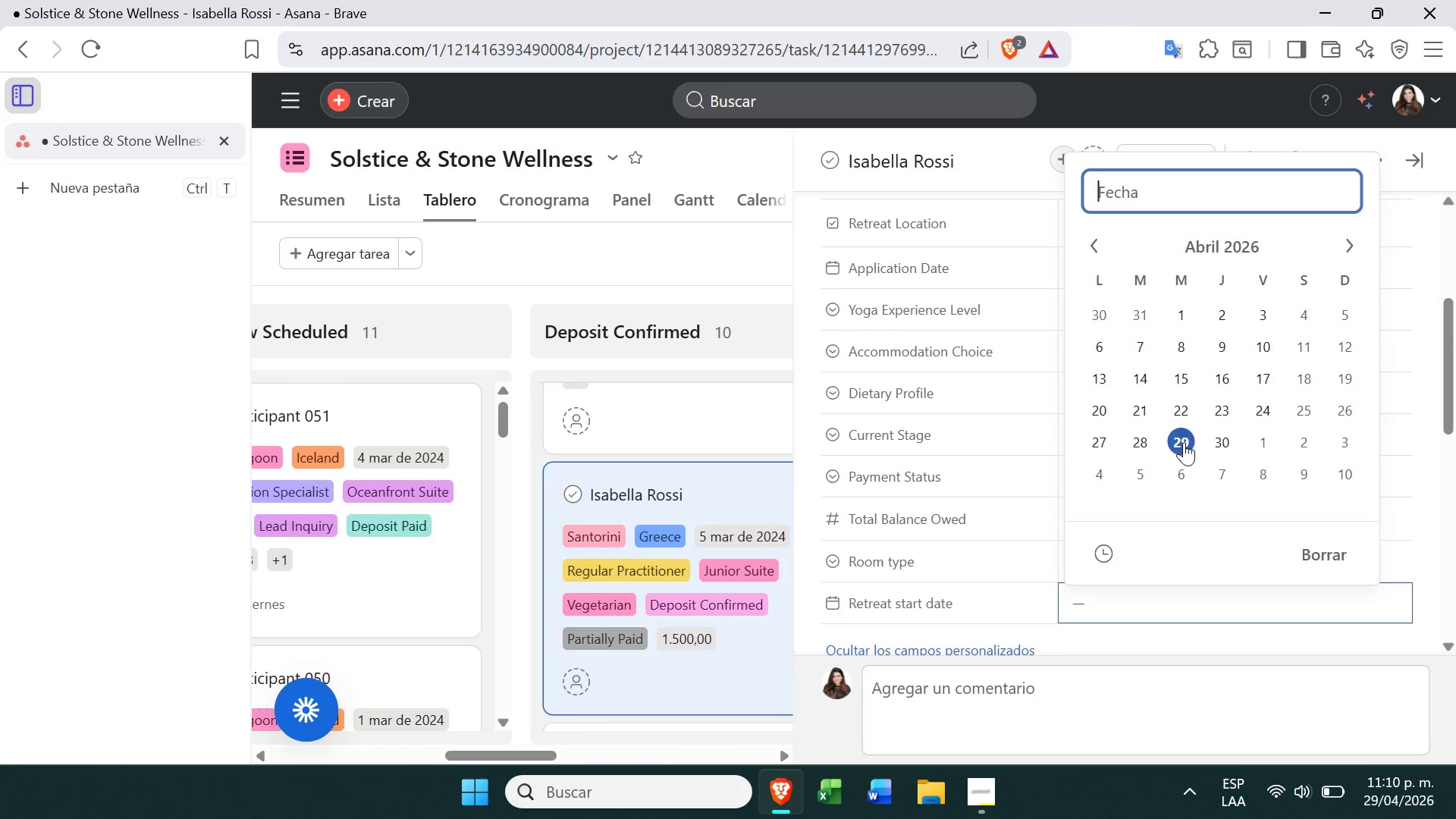 
left_click([1185, 444])
 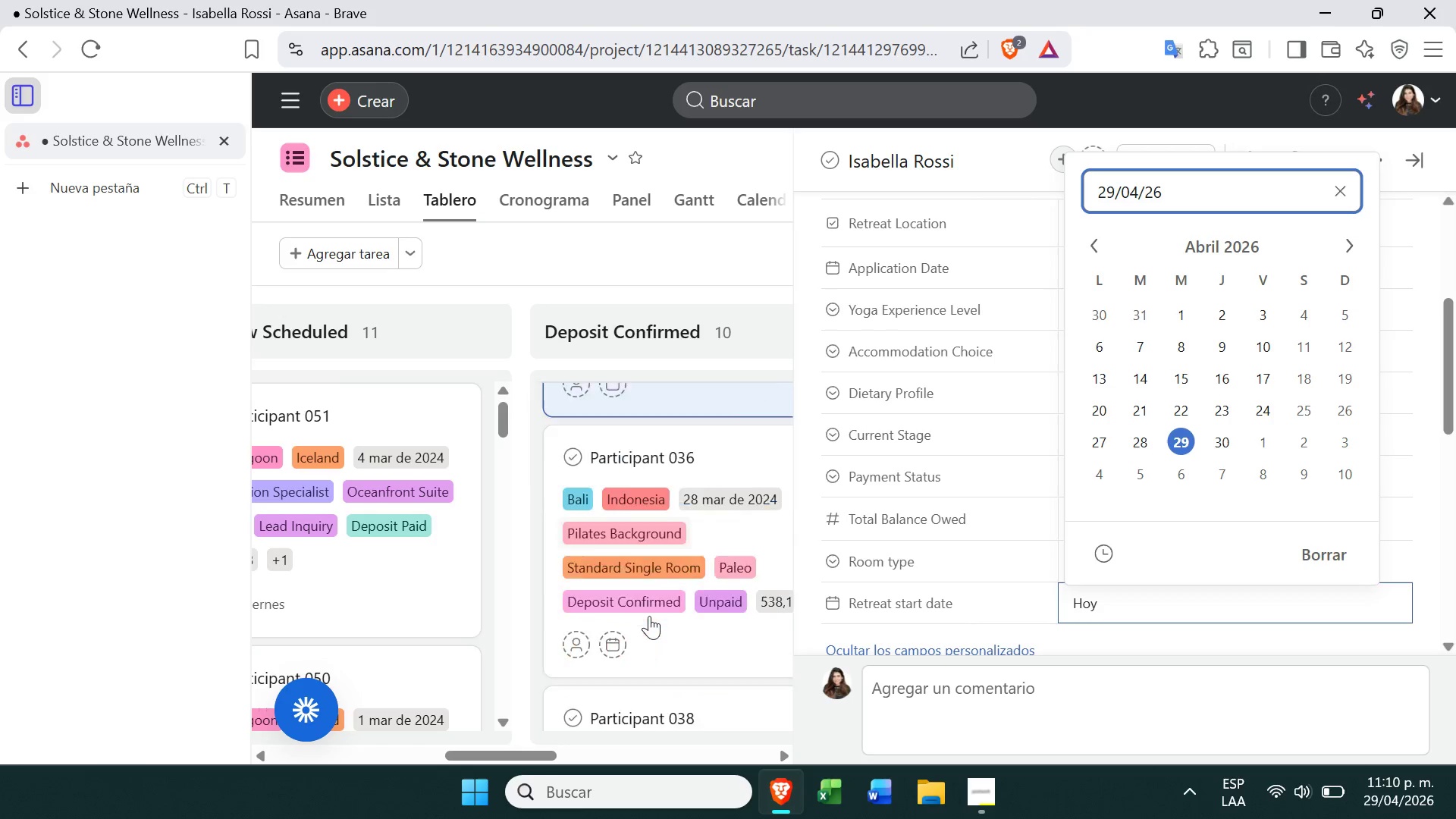 
left_click([649, 616])
 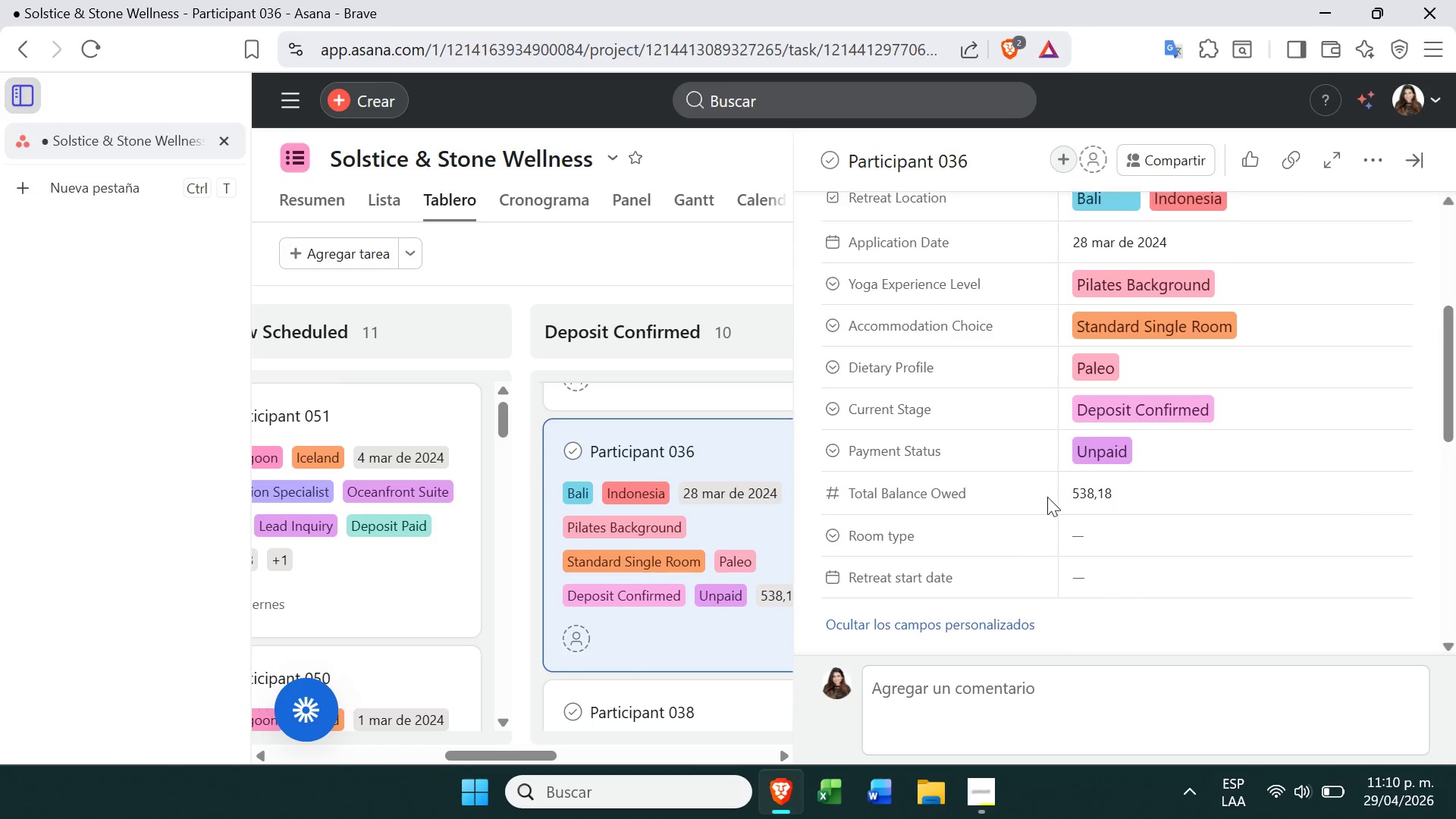 
left_click([1111, 554])
 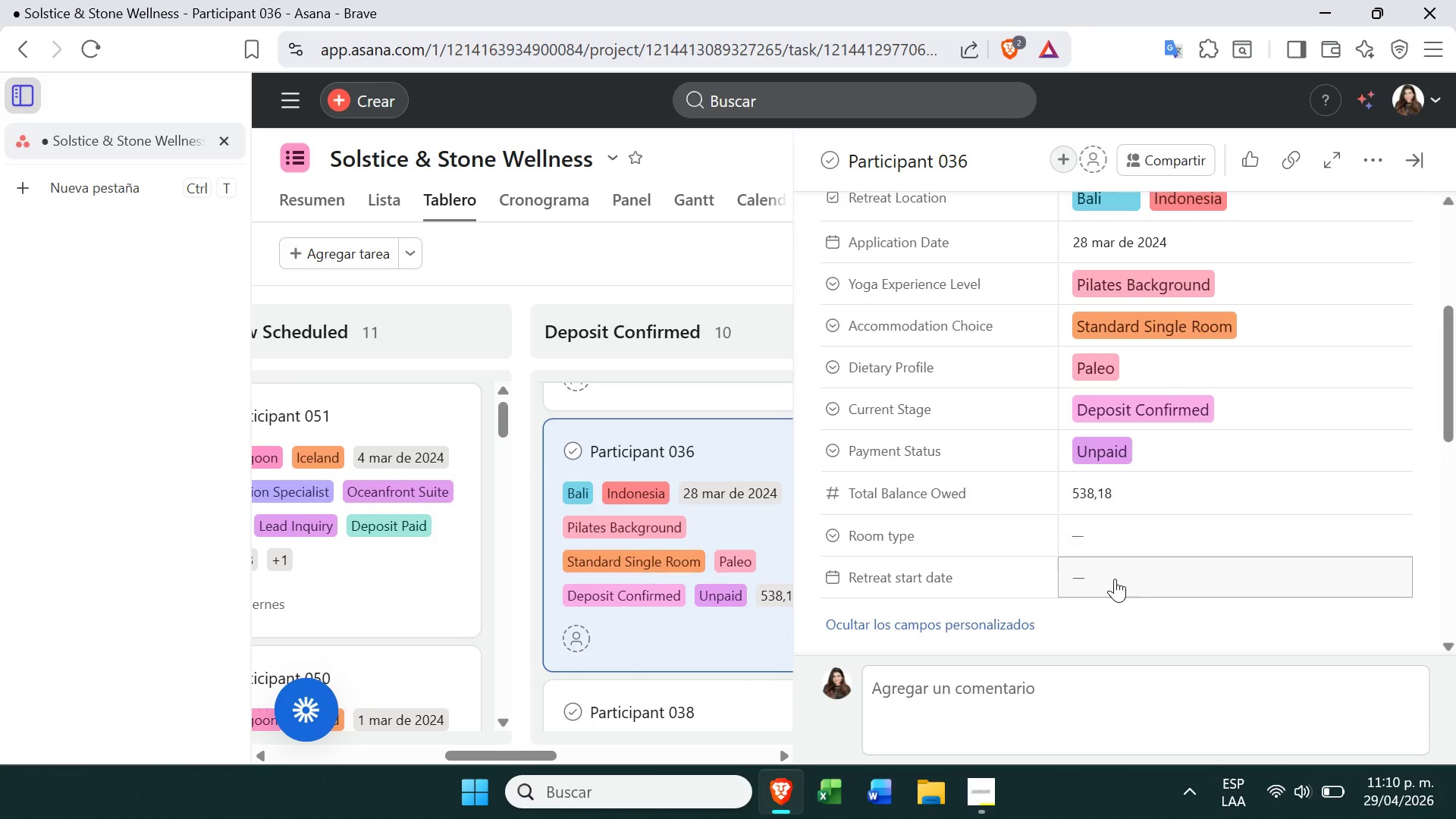 
left_click([1115, 579])
 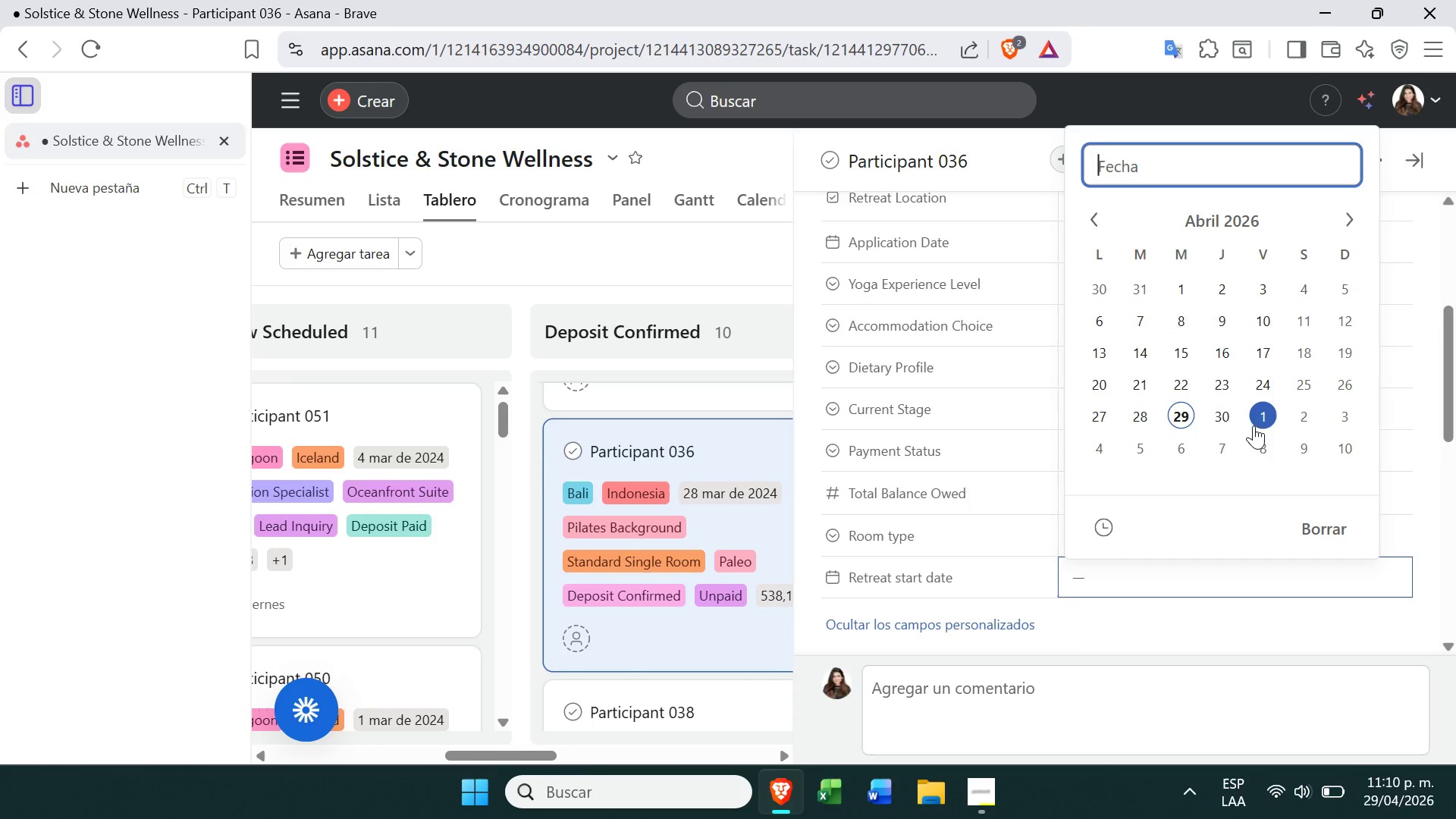 
left_click([1254, 419])
 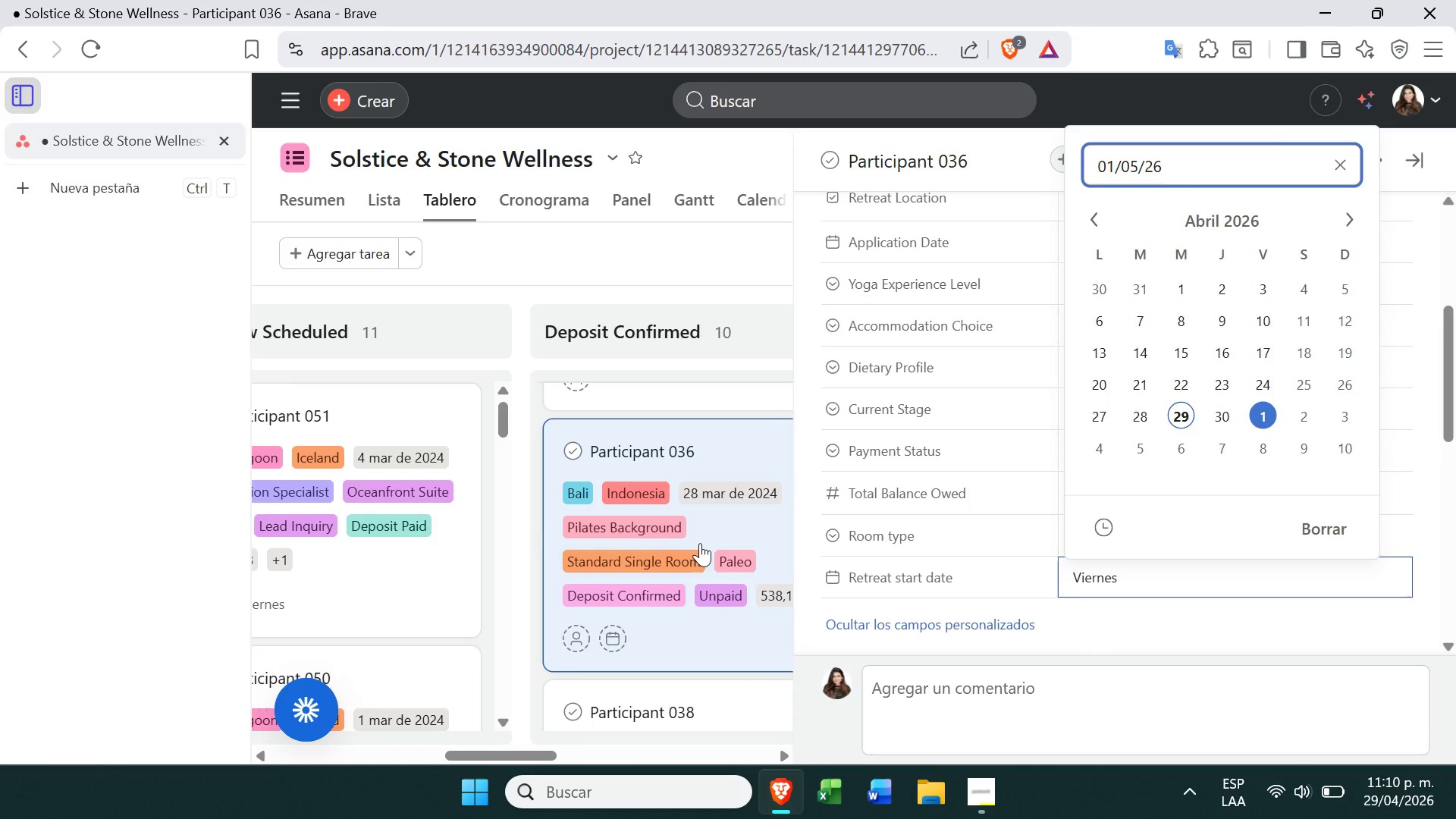 
left_click([698, 548])
 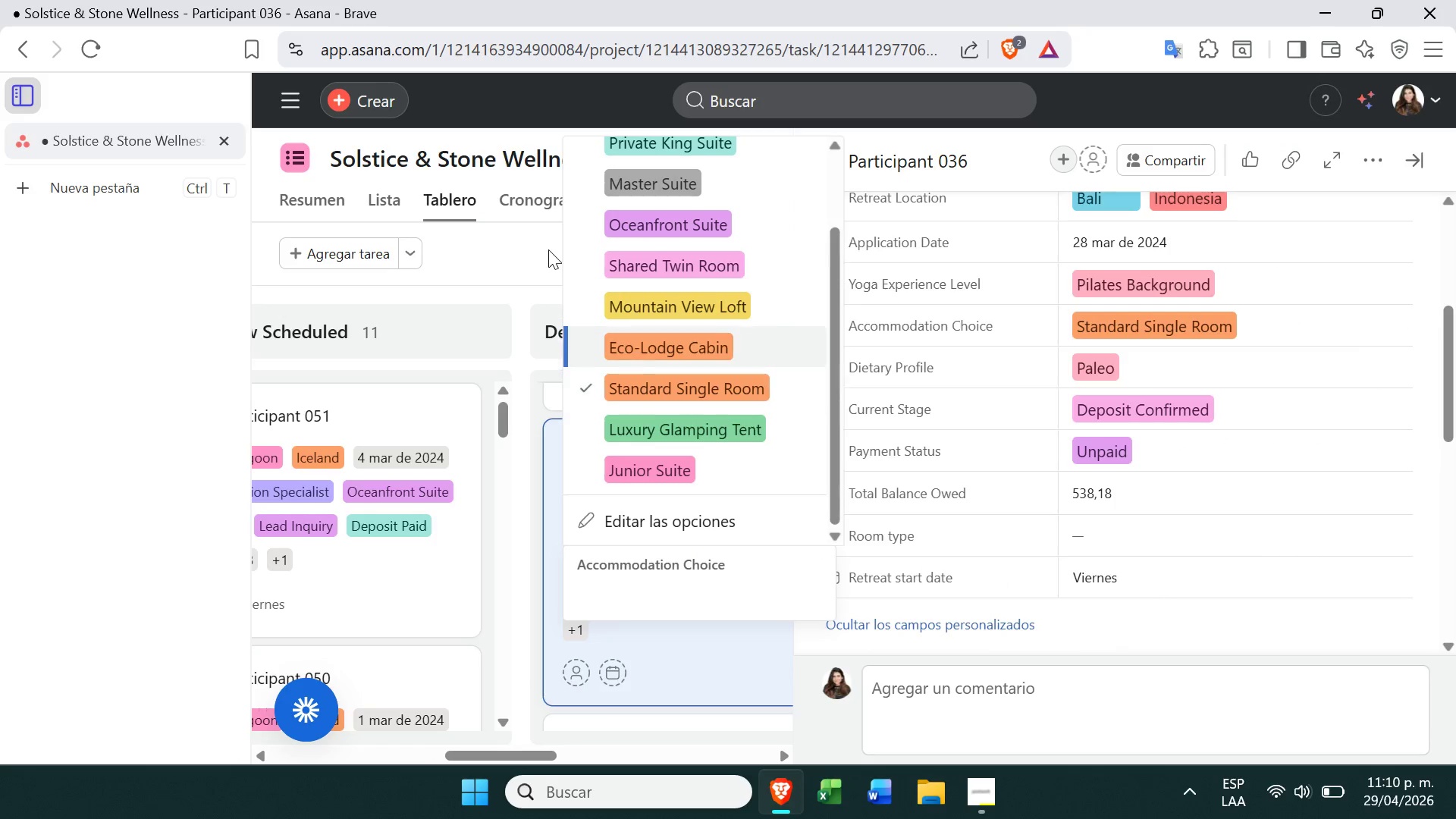 
left_click([519, 246])
 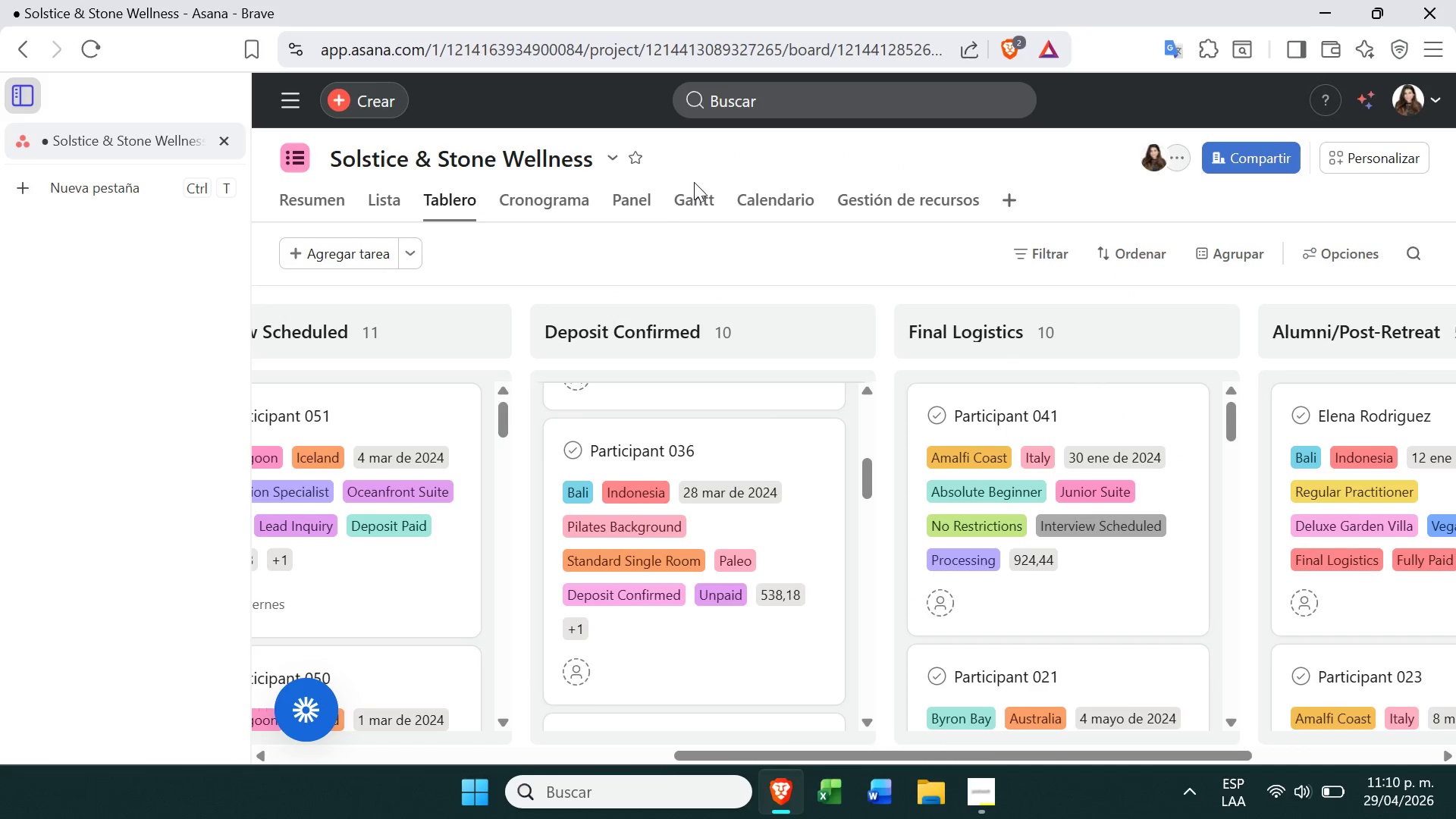 
left_click([789, 198])
 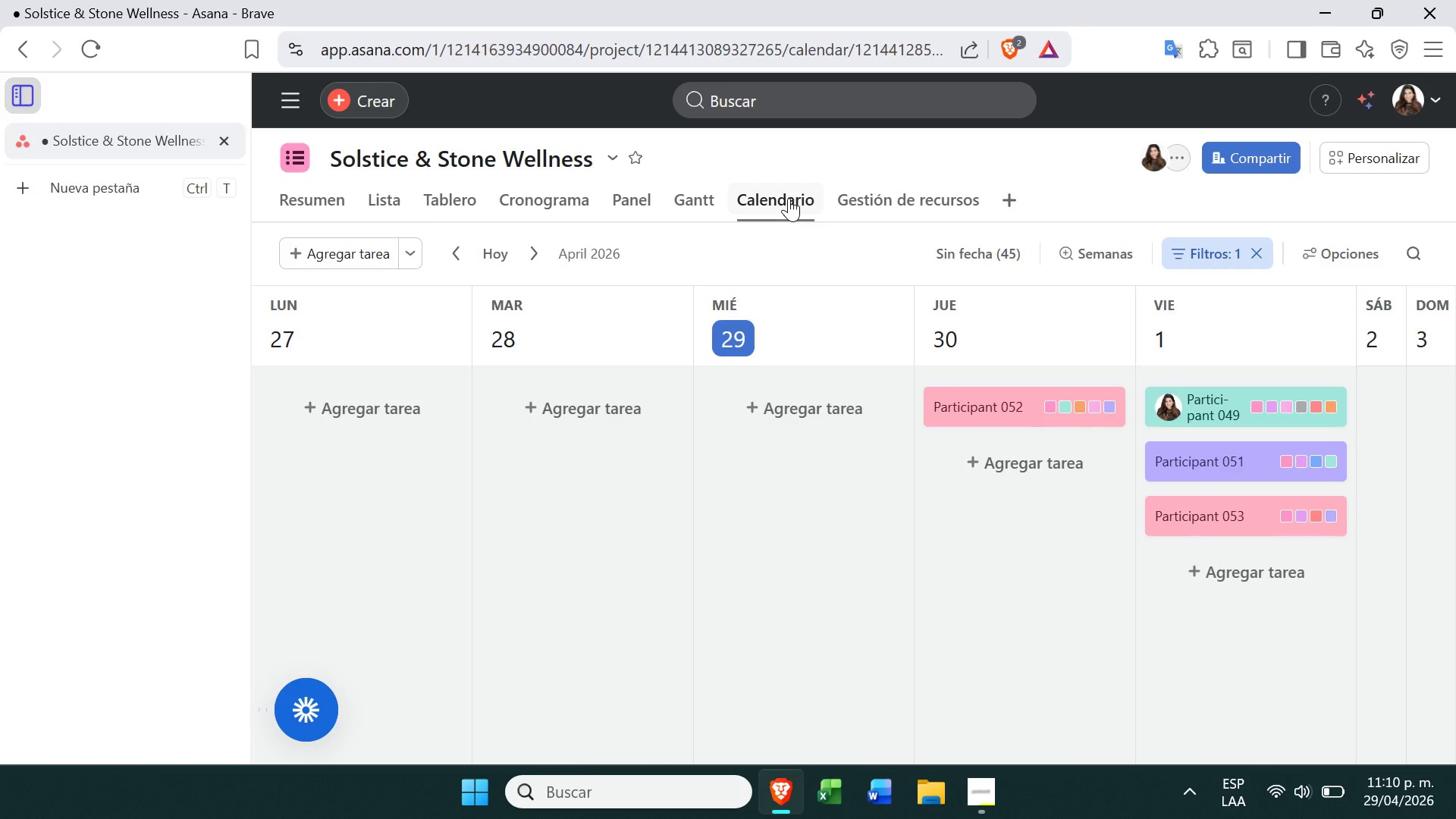 
wait(5.02)
 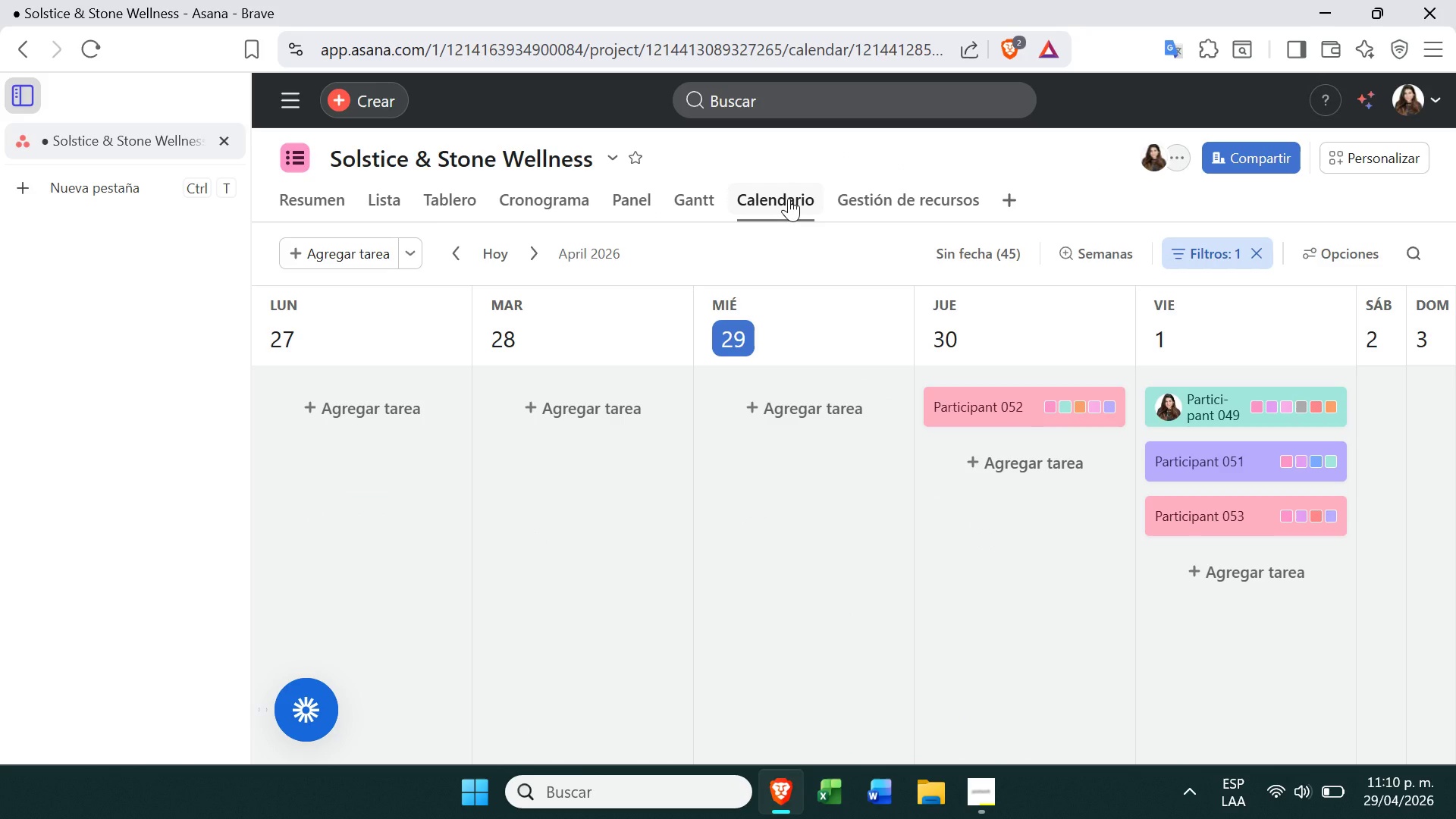 
left_click([464, 187])
 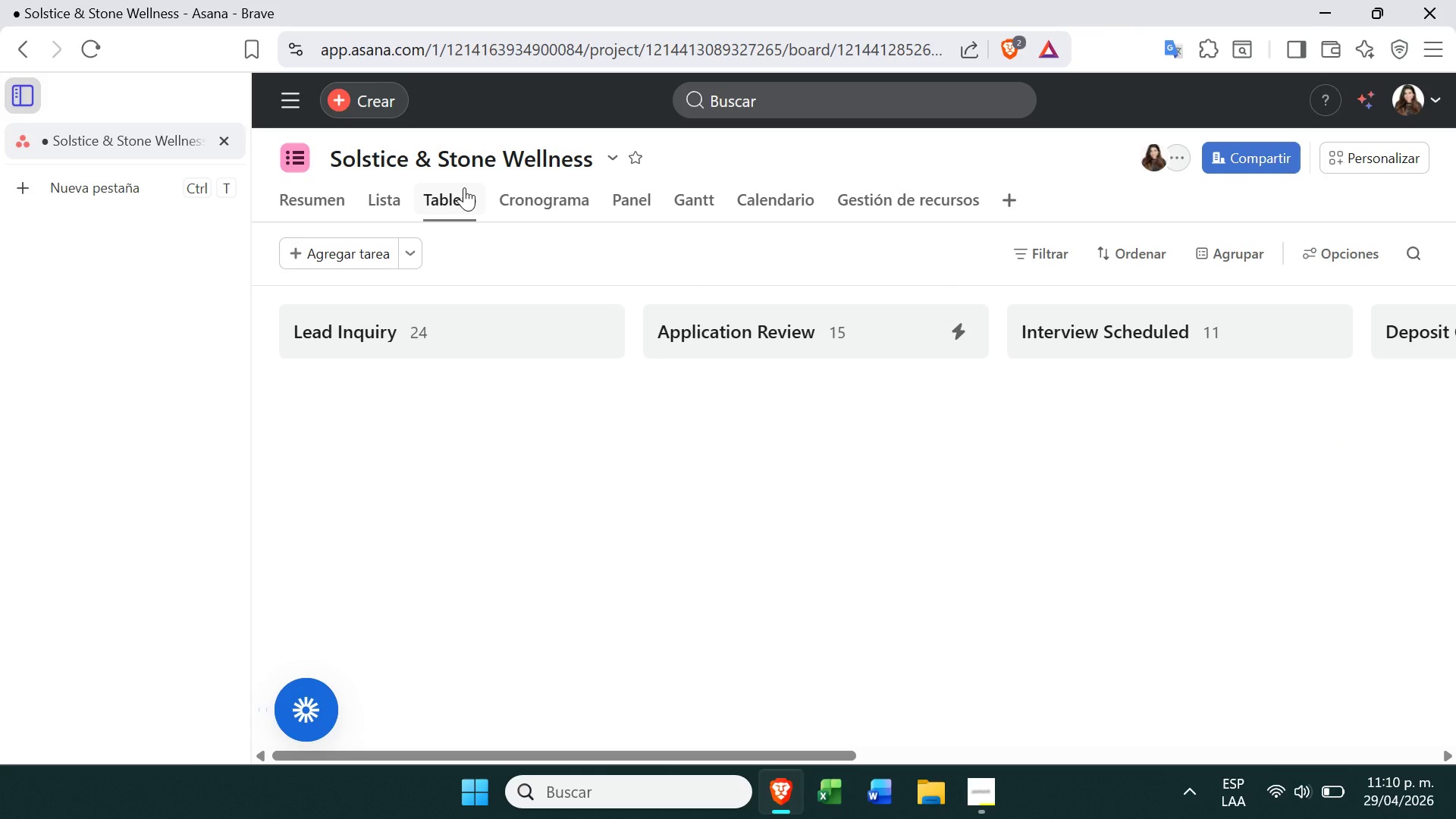 
mouse_move([1130, 434])
 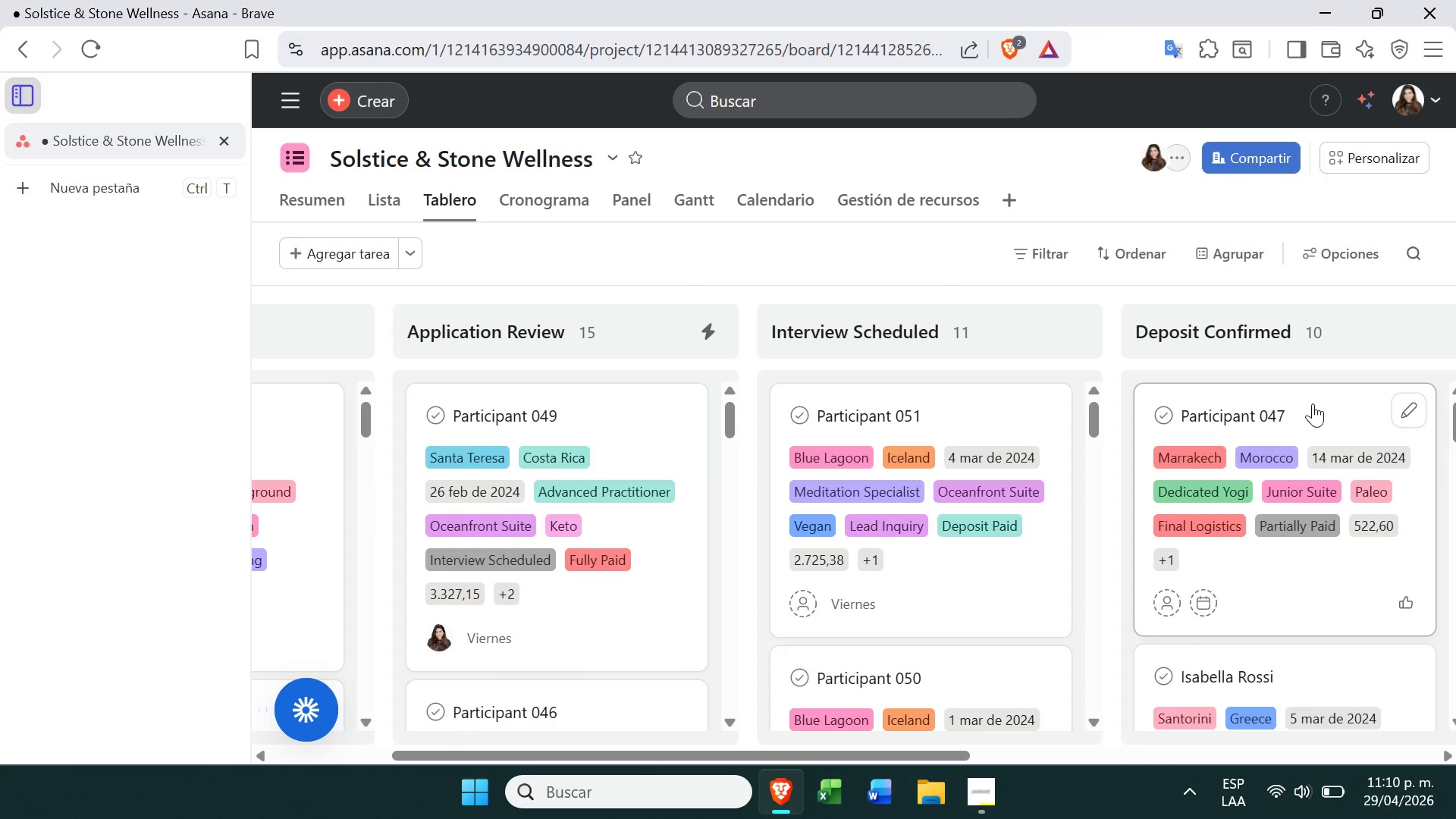 
left_click([1315, 403])
 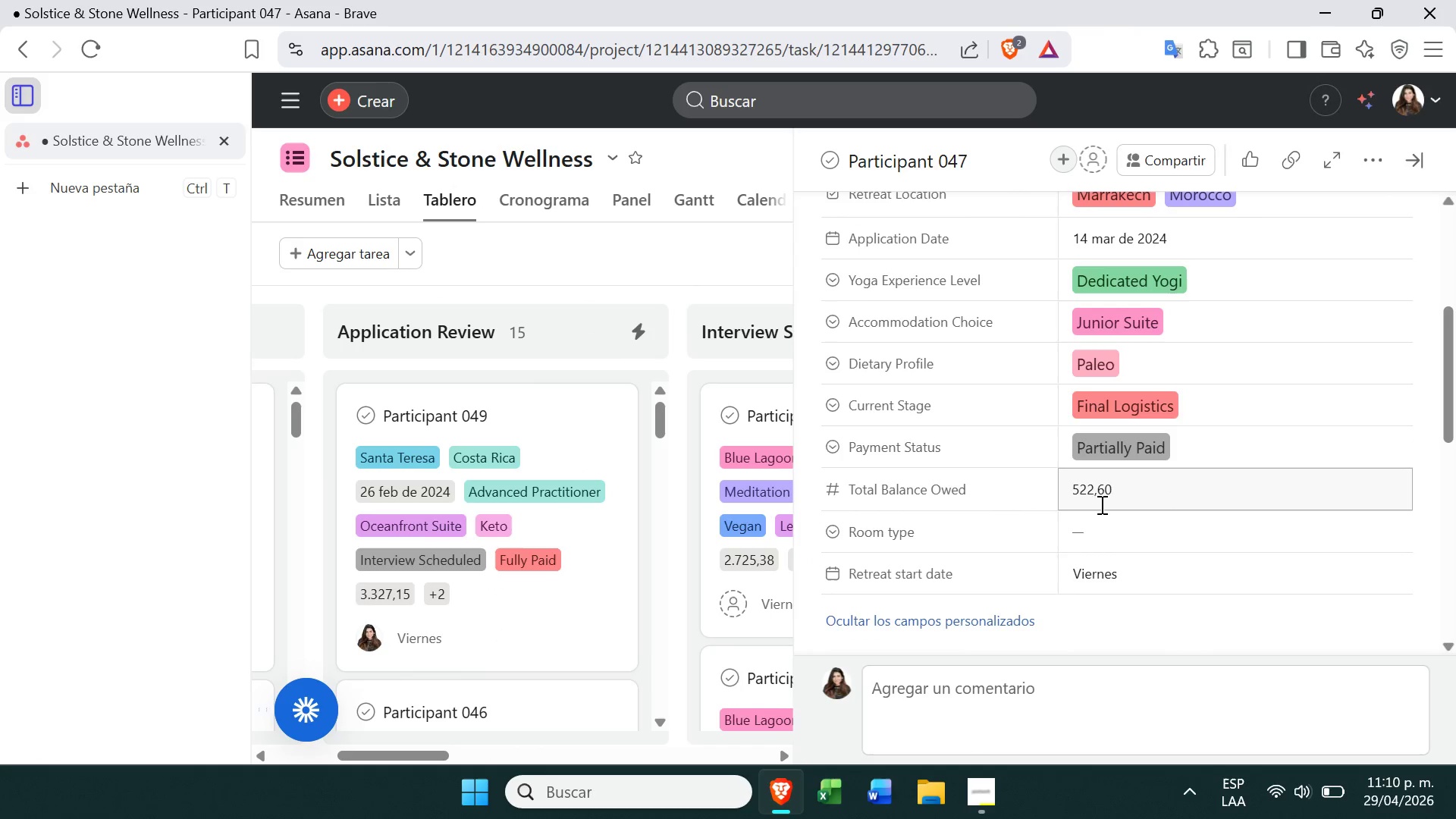 
left_click([1113, 579])
 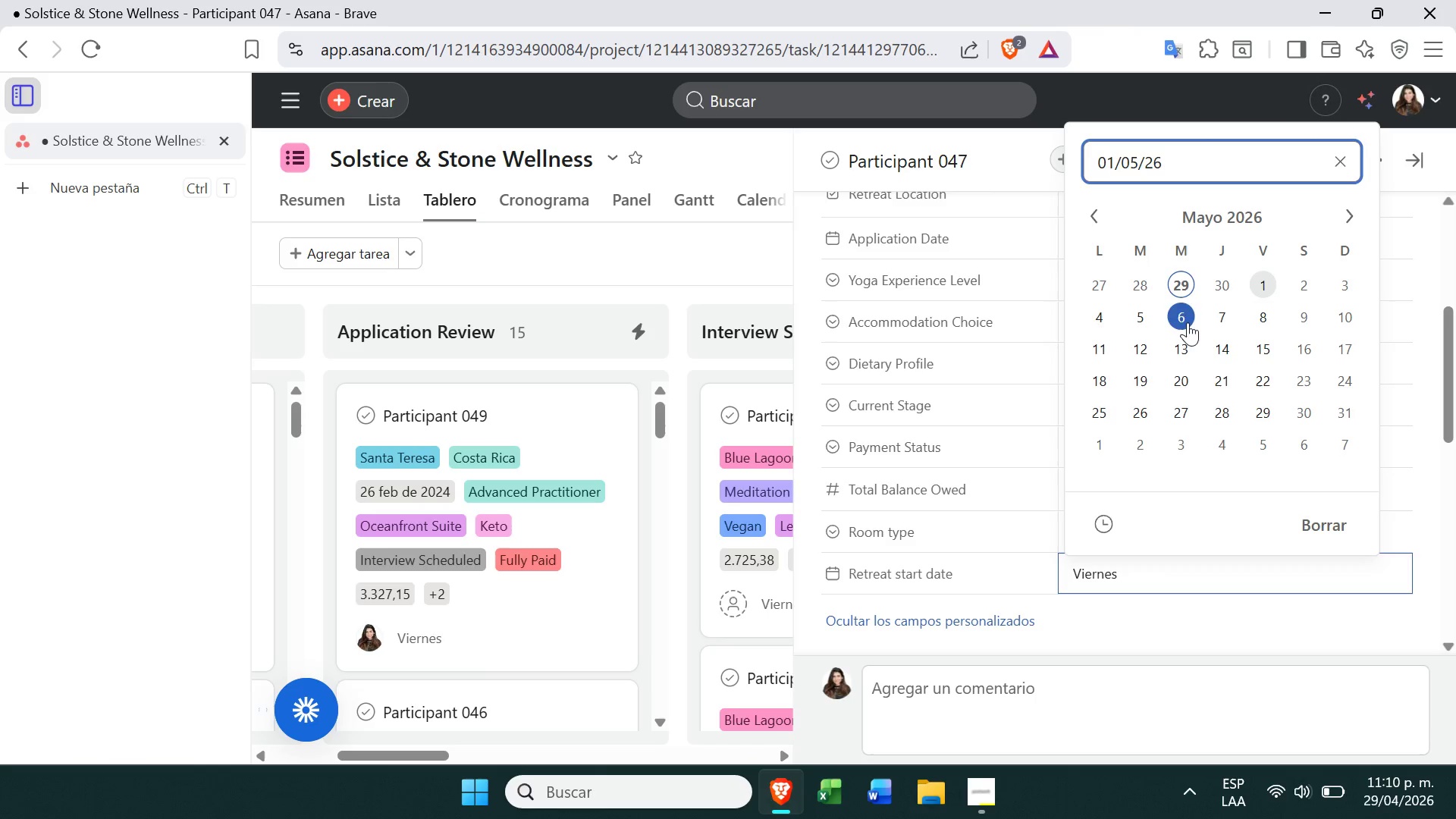 
left_click([1213, 295])
 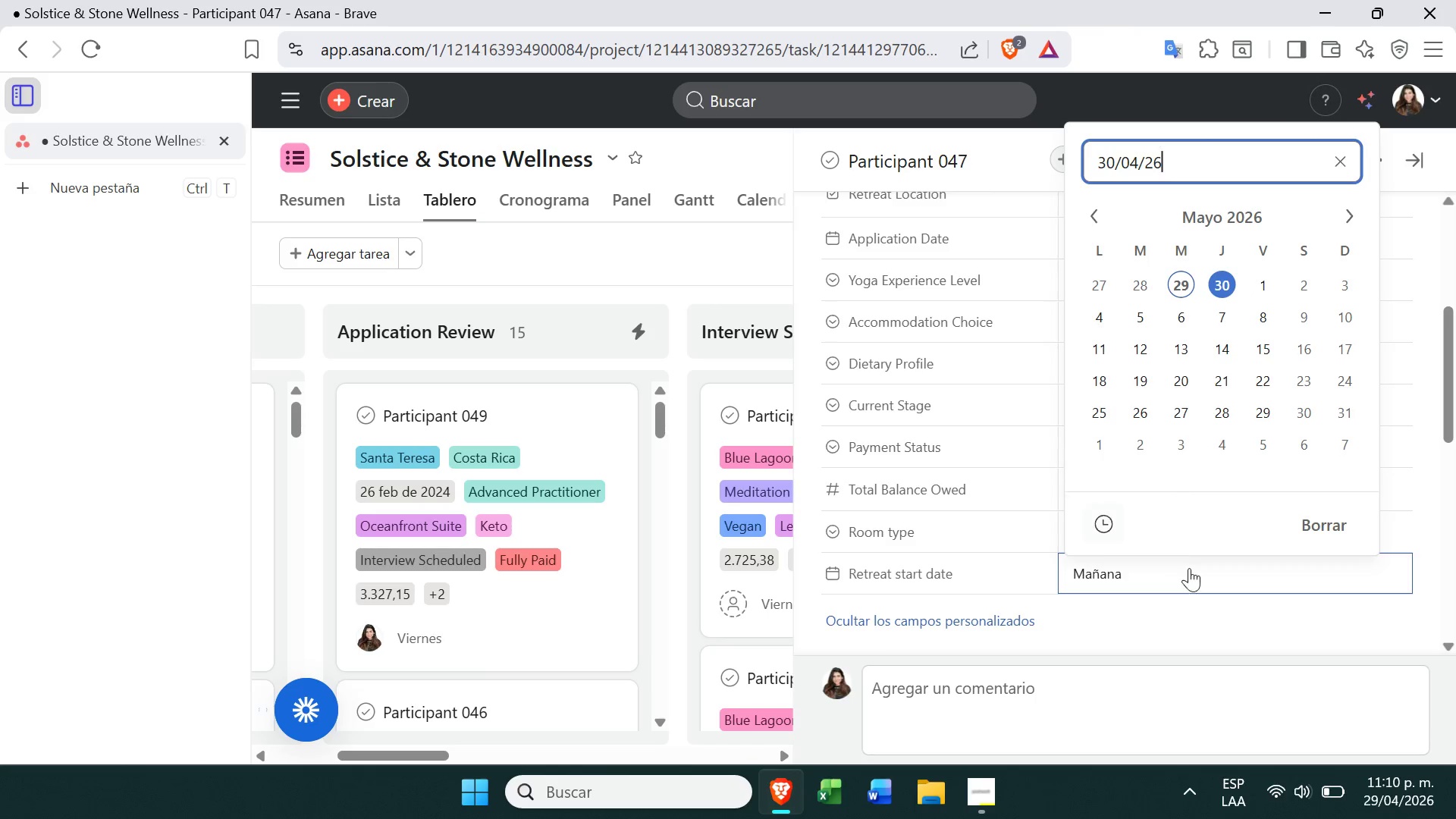 
left_click([1163, 626])
 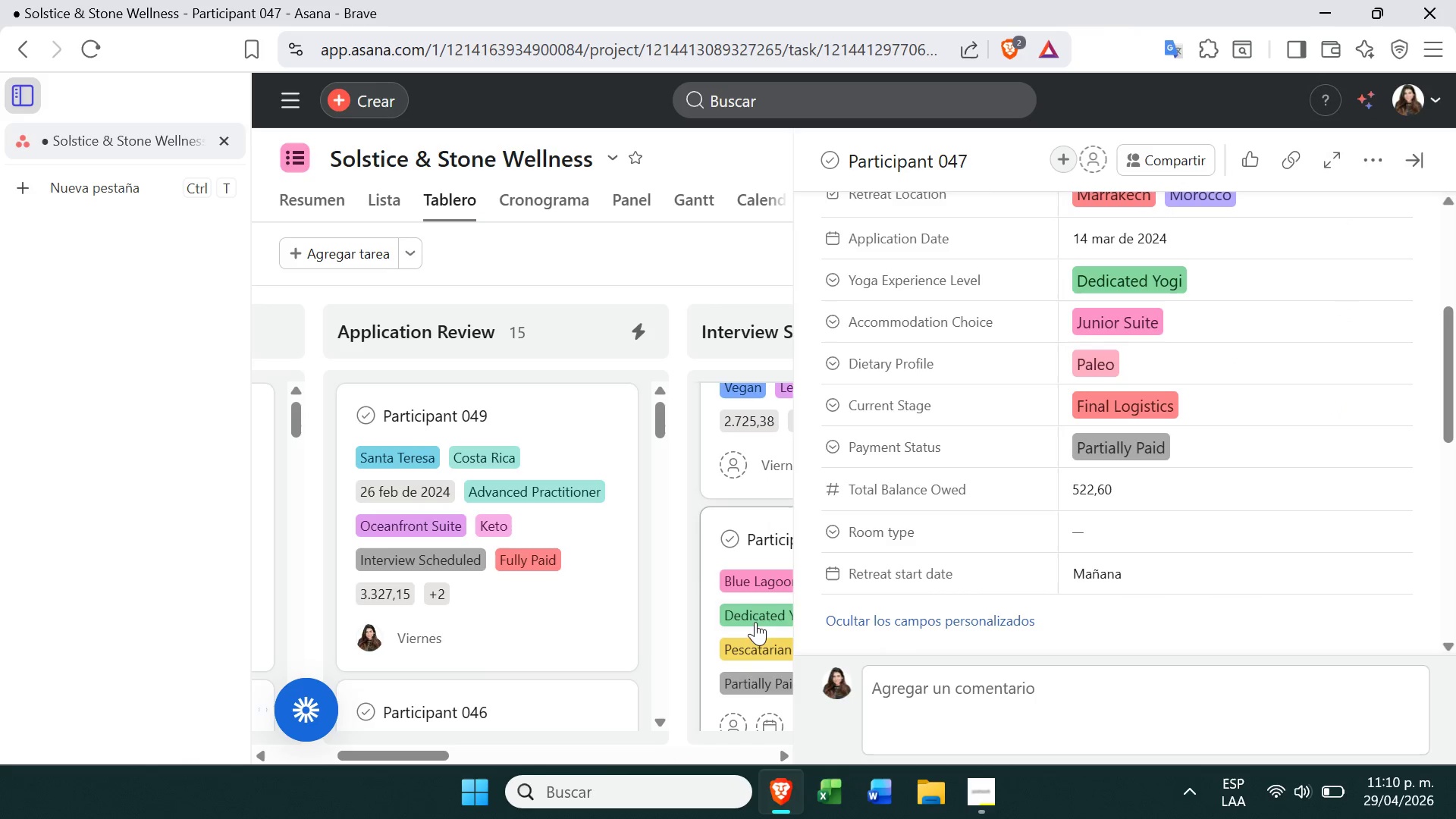 
left_click([757, 701])
 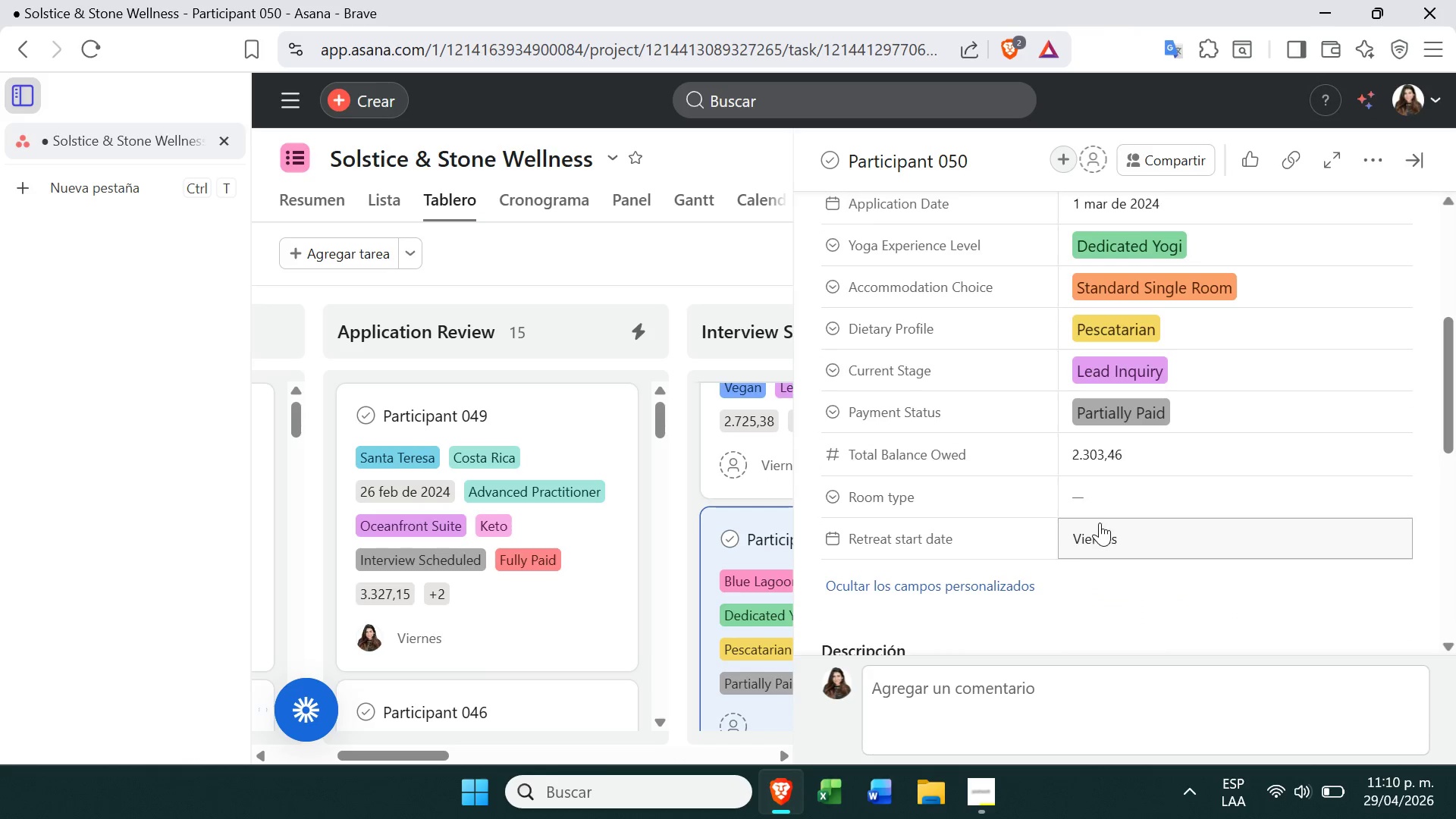 
left_click([683, 440])
 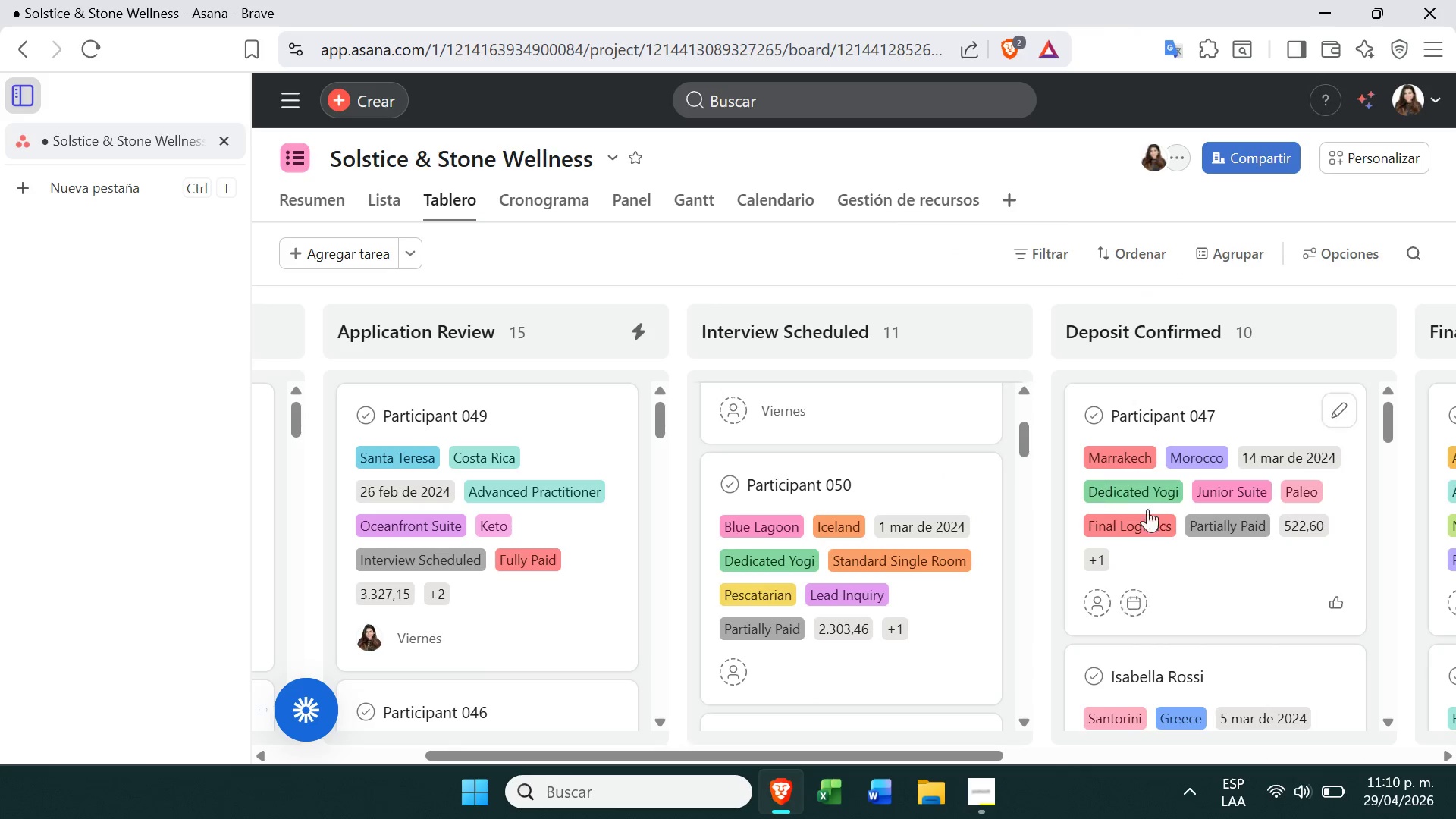 
left_click([1191, 549])
 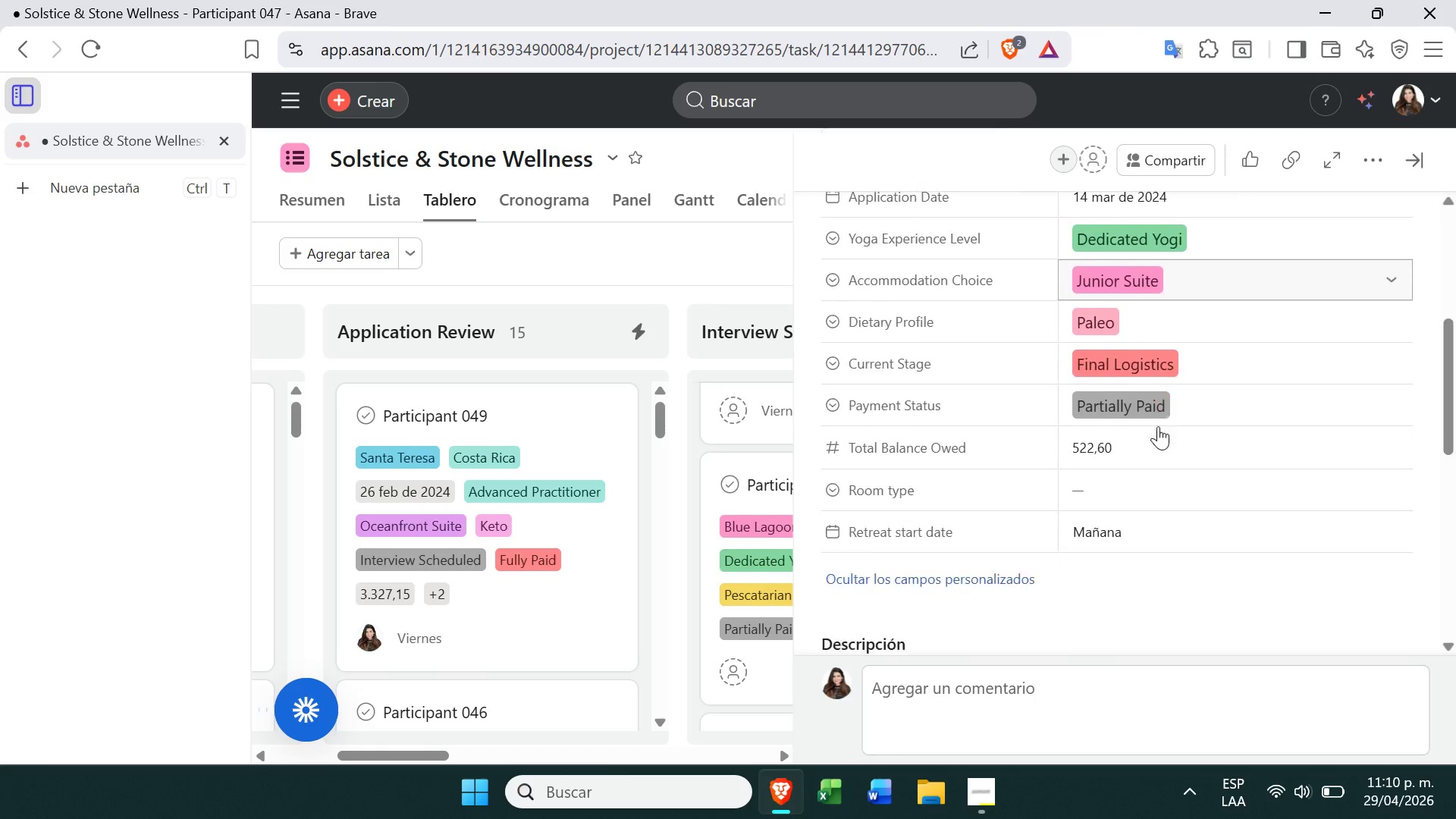 
left_click([1133, 503])
 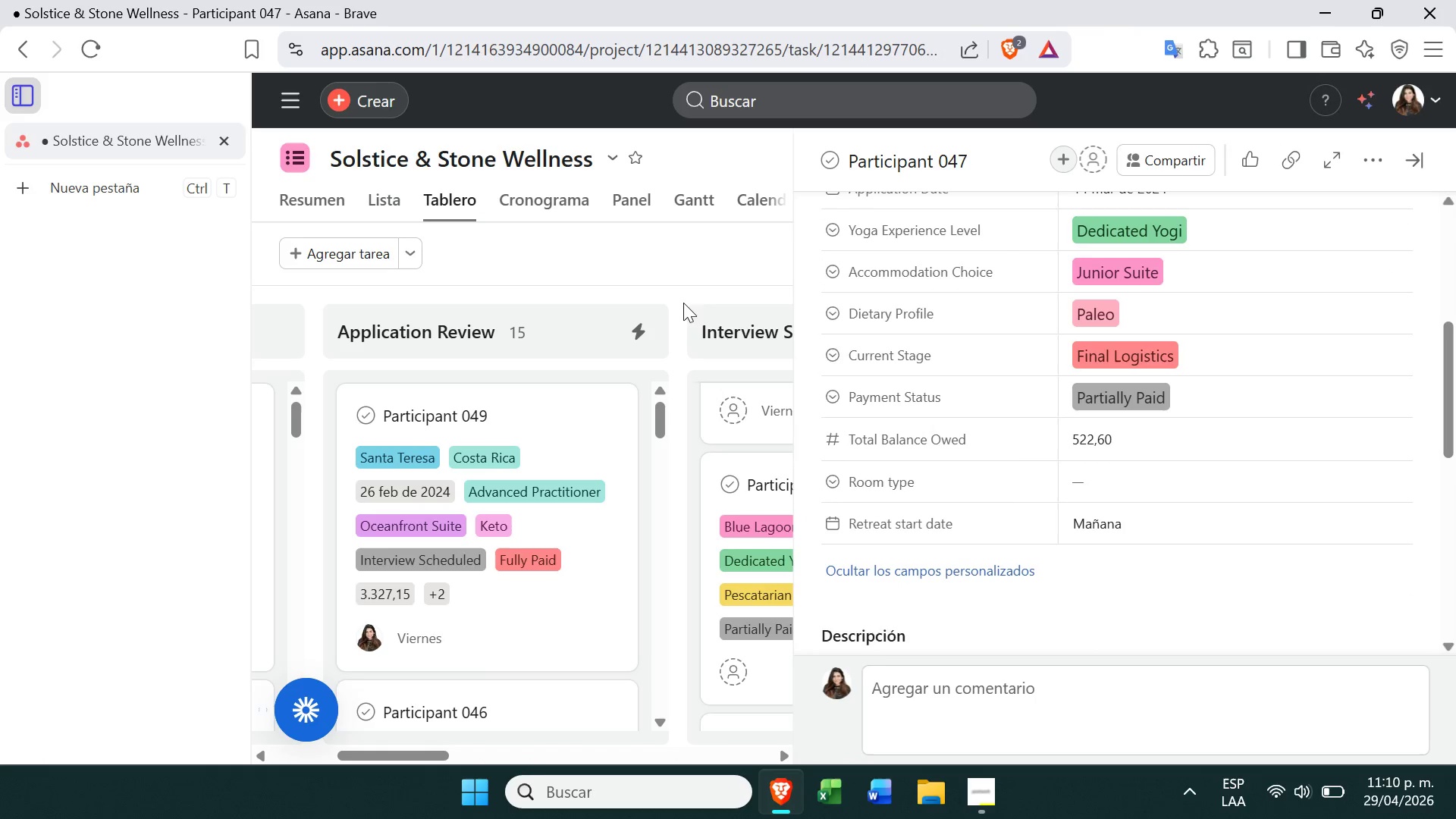 
left_click([699, 283])
 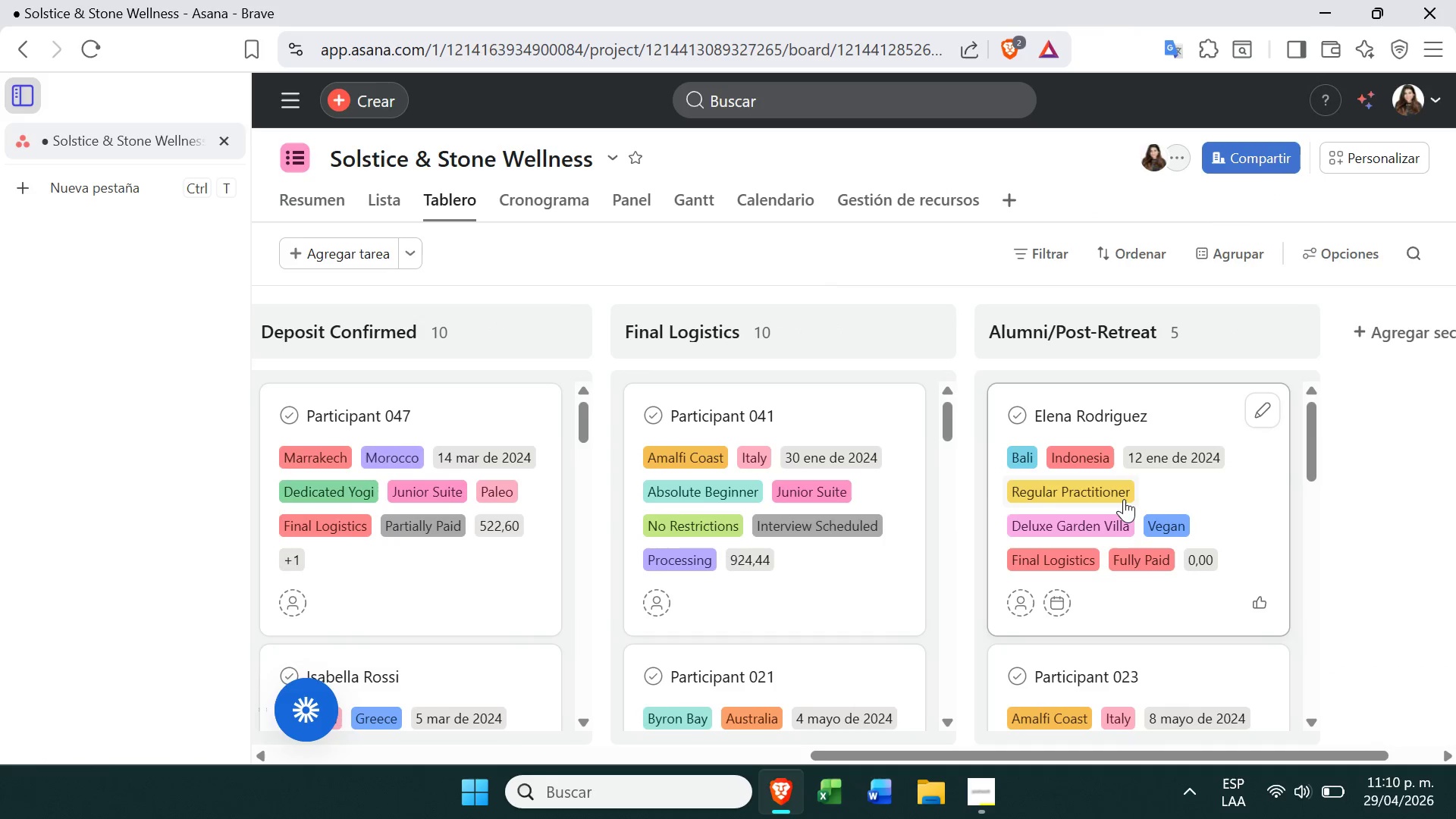 
left_click([1138, 587])
 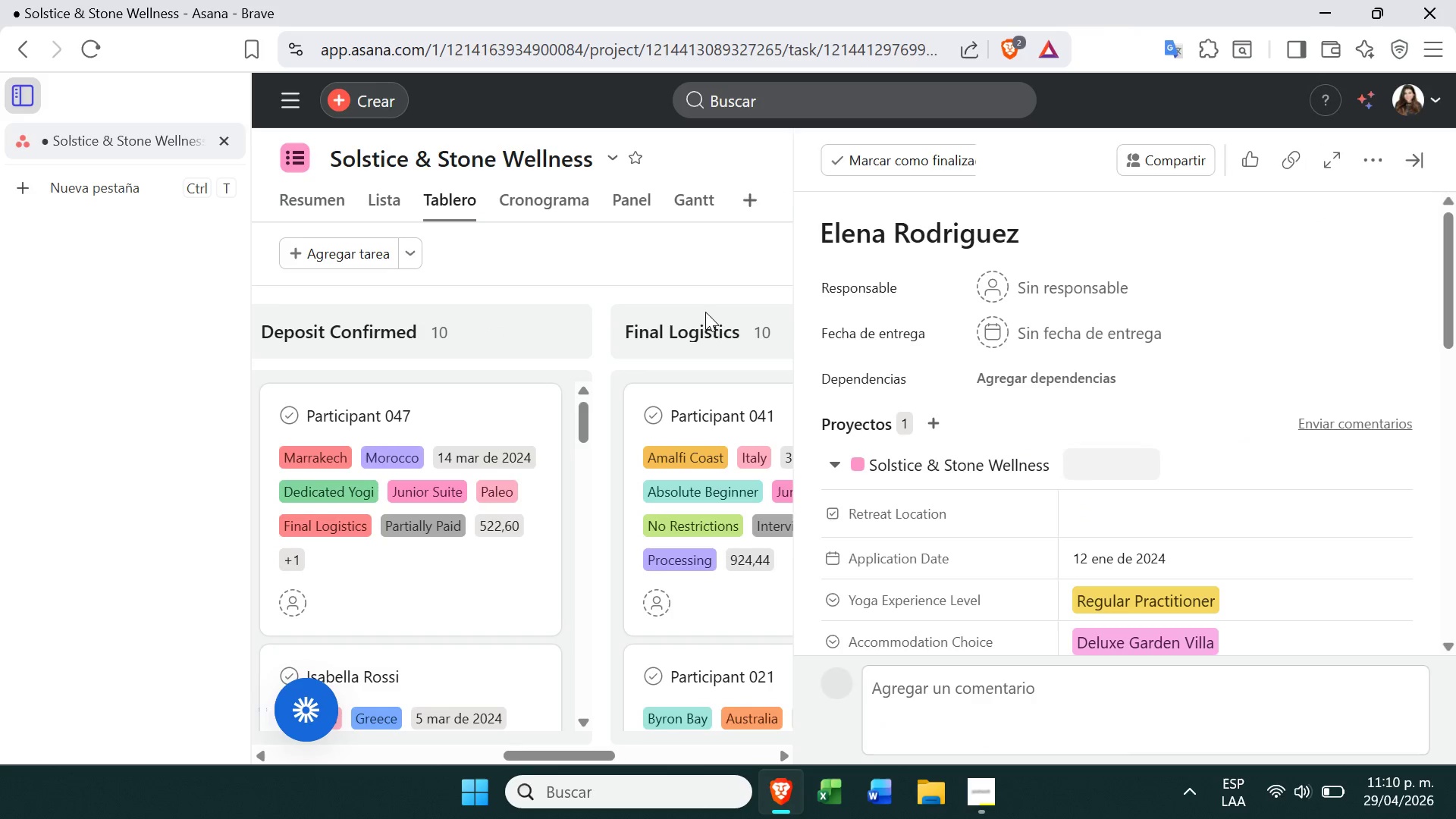 
left_click([647, 249])
 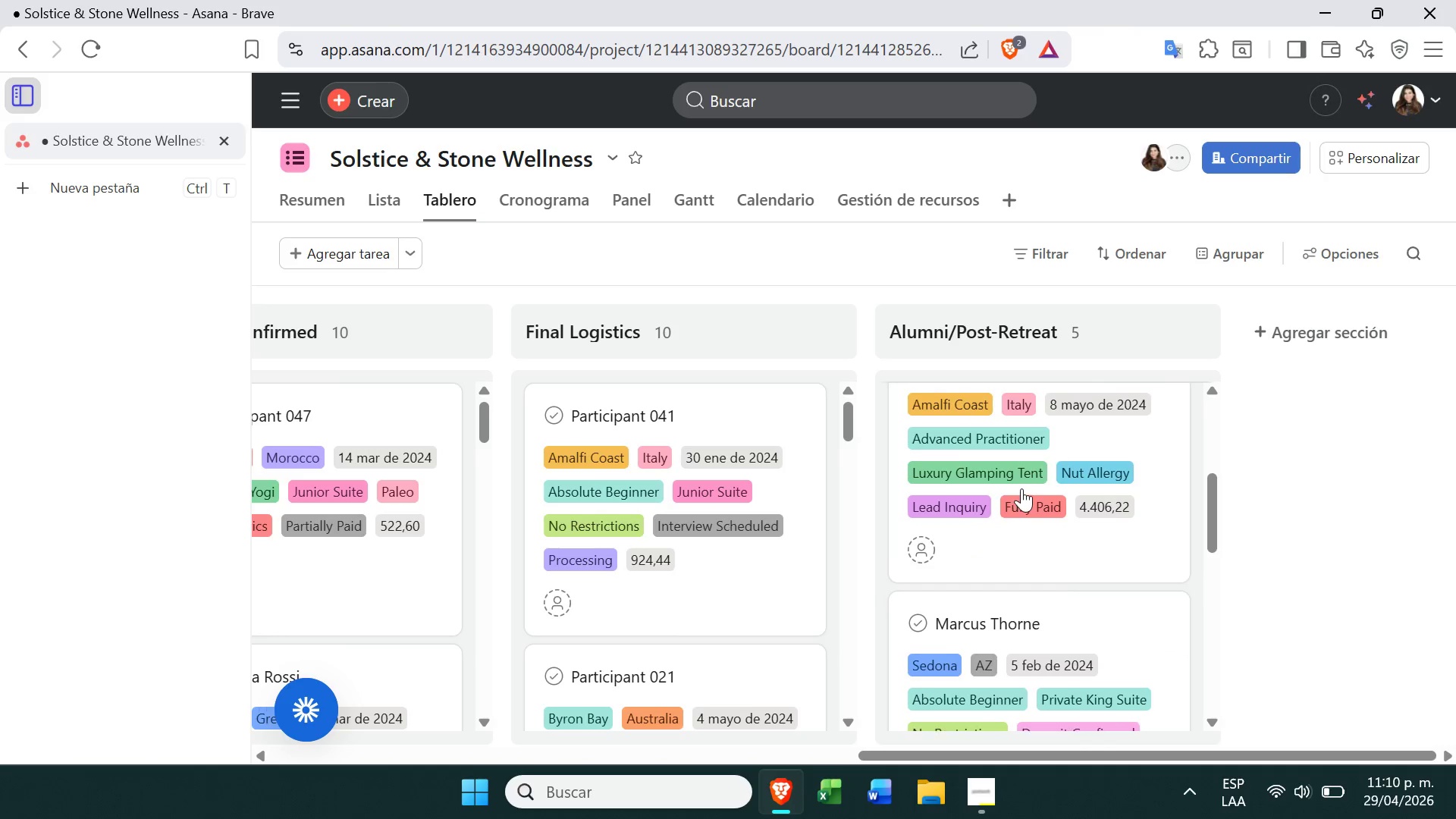 
left_click([1064, 540])
 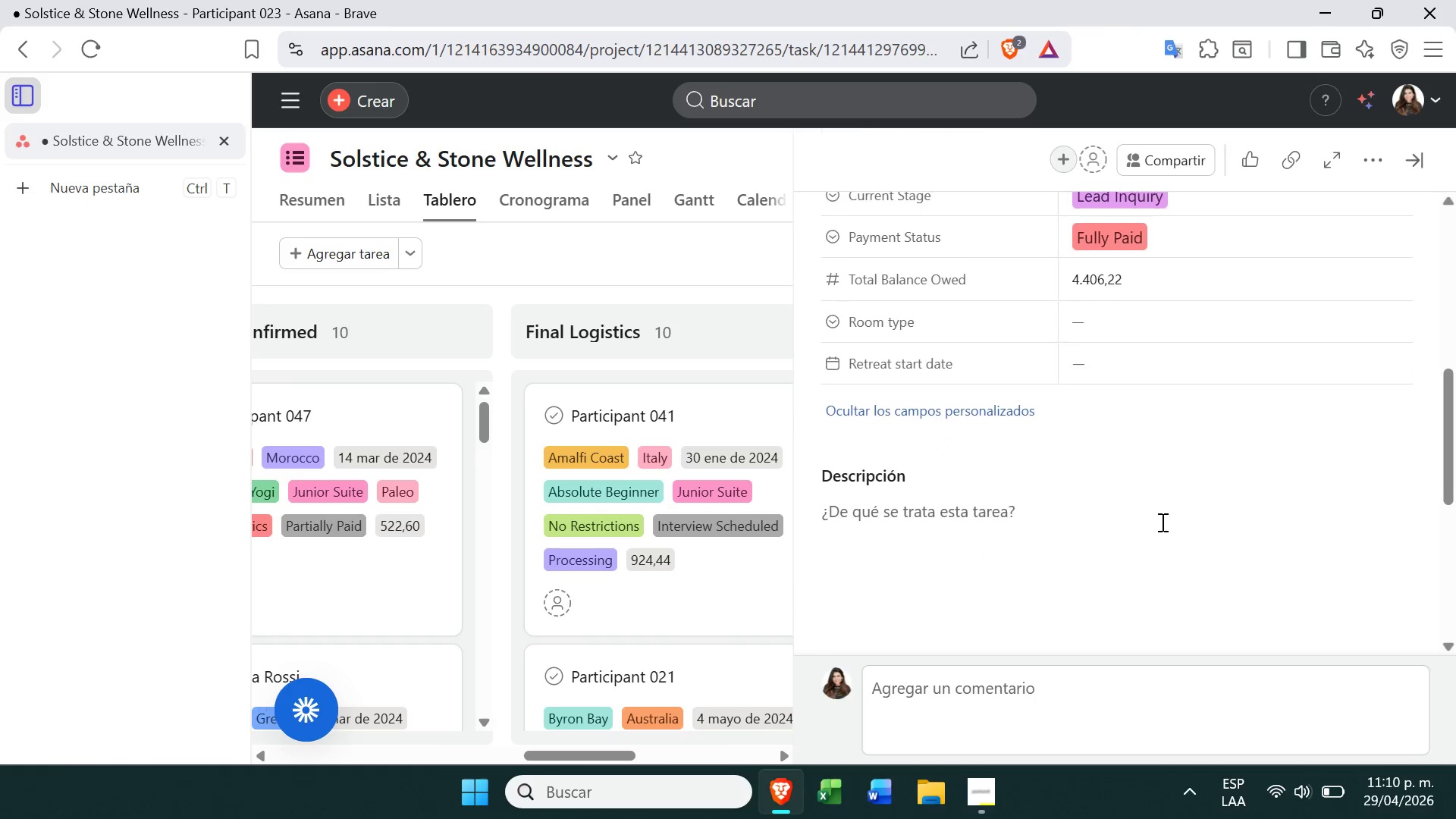 
left_click([1128, 344])
 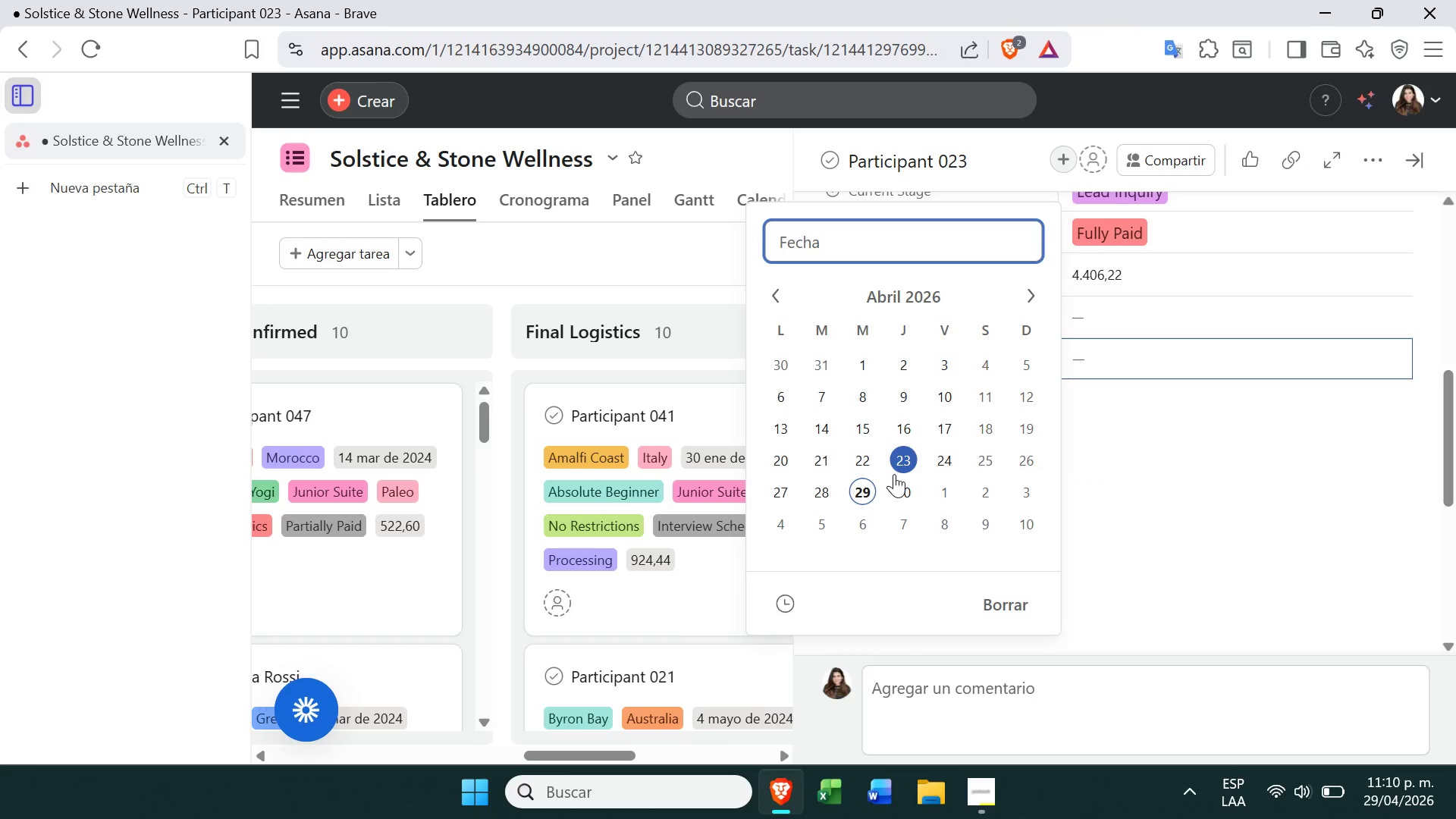 
left_click([899, 480])
 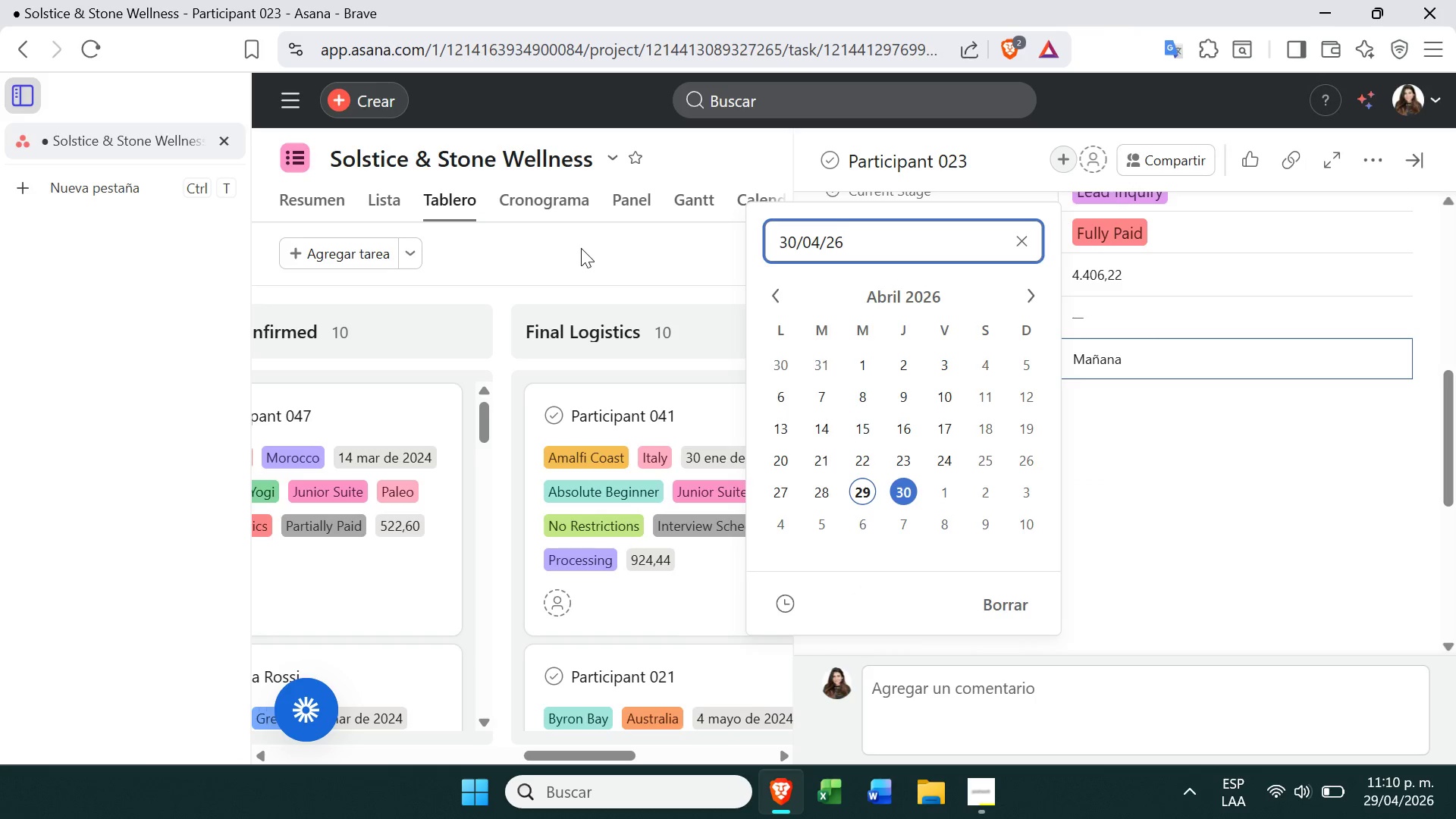 
left_click([581, 250])